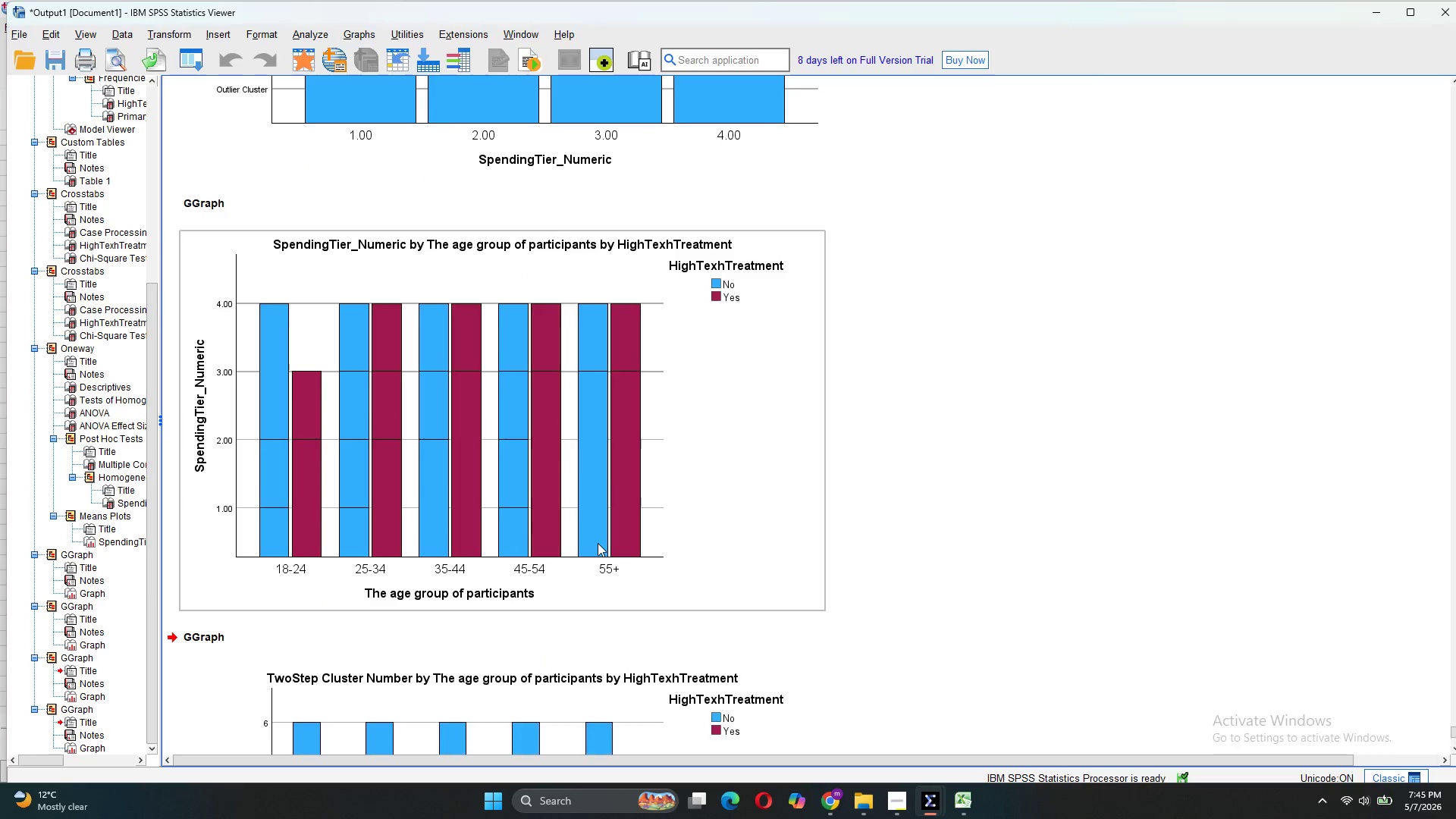 
scroll: coordinate [598, 543], scroll_direction: down, amount: 5.0
 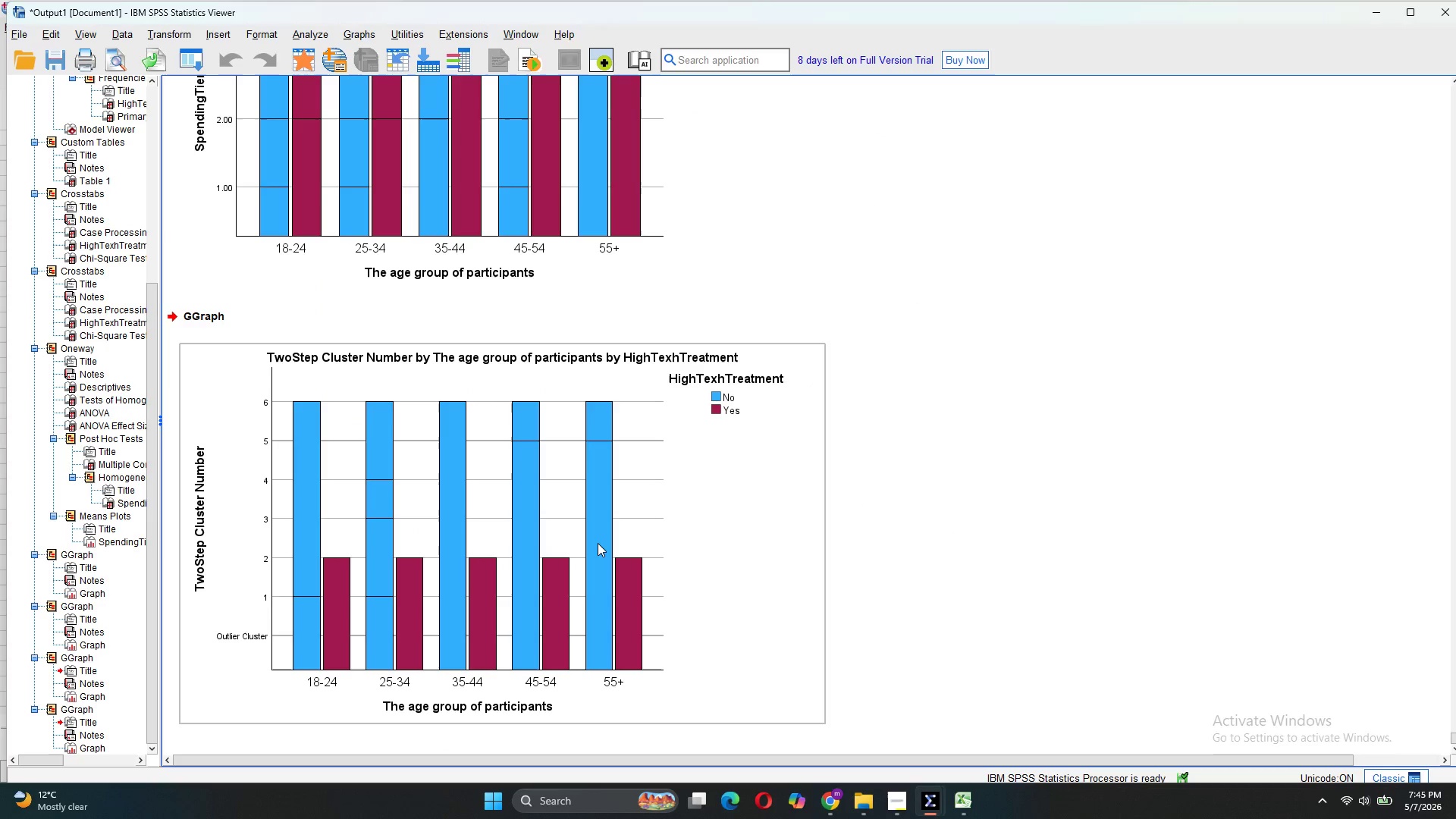 
wait(8.93)
 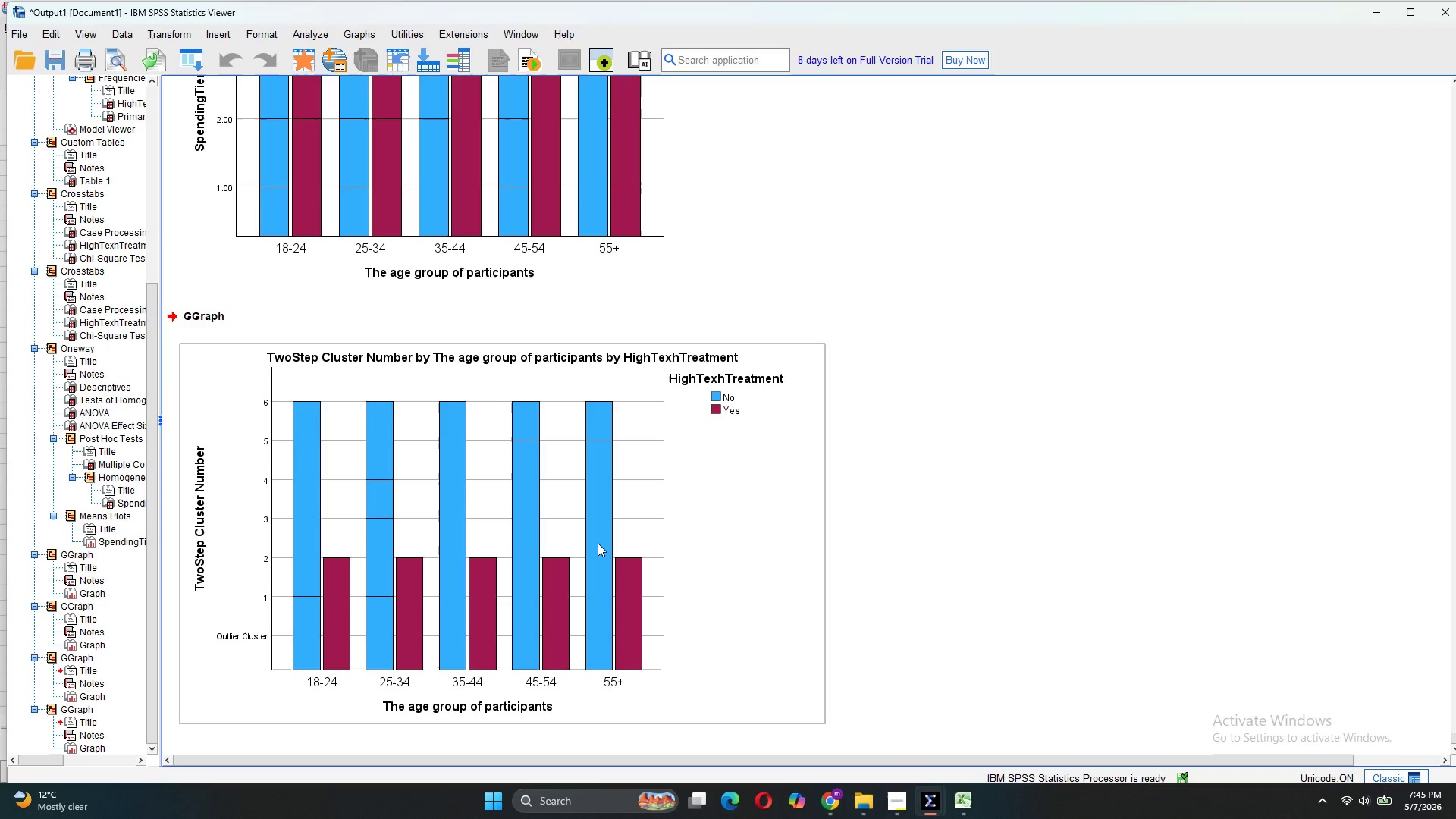 
left_click([1112, 729])
 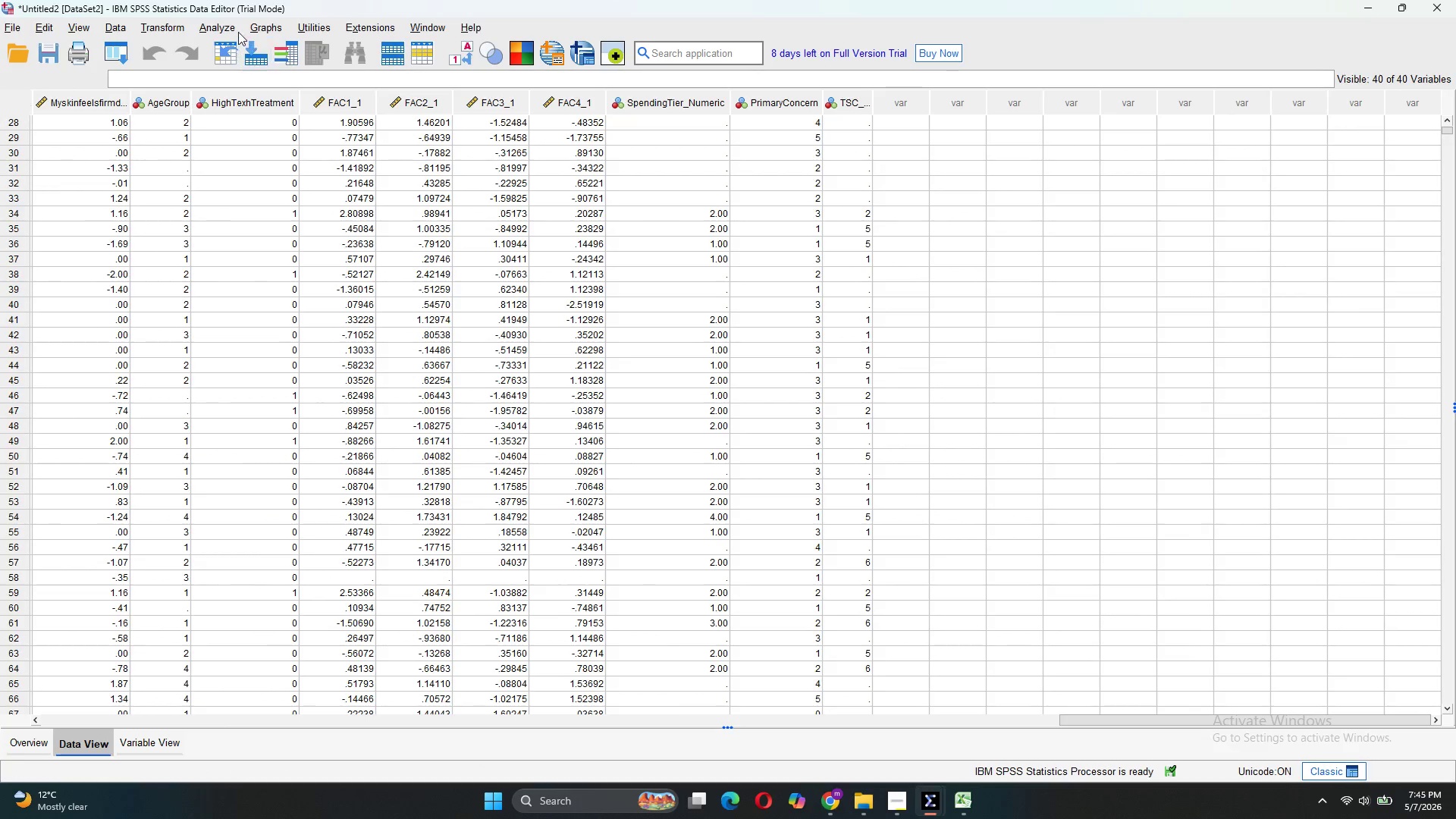 
left_click([238, 32])
 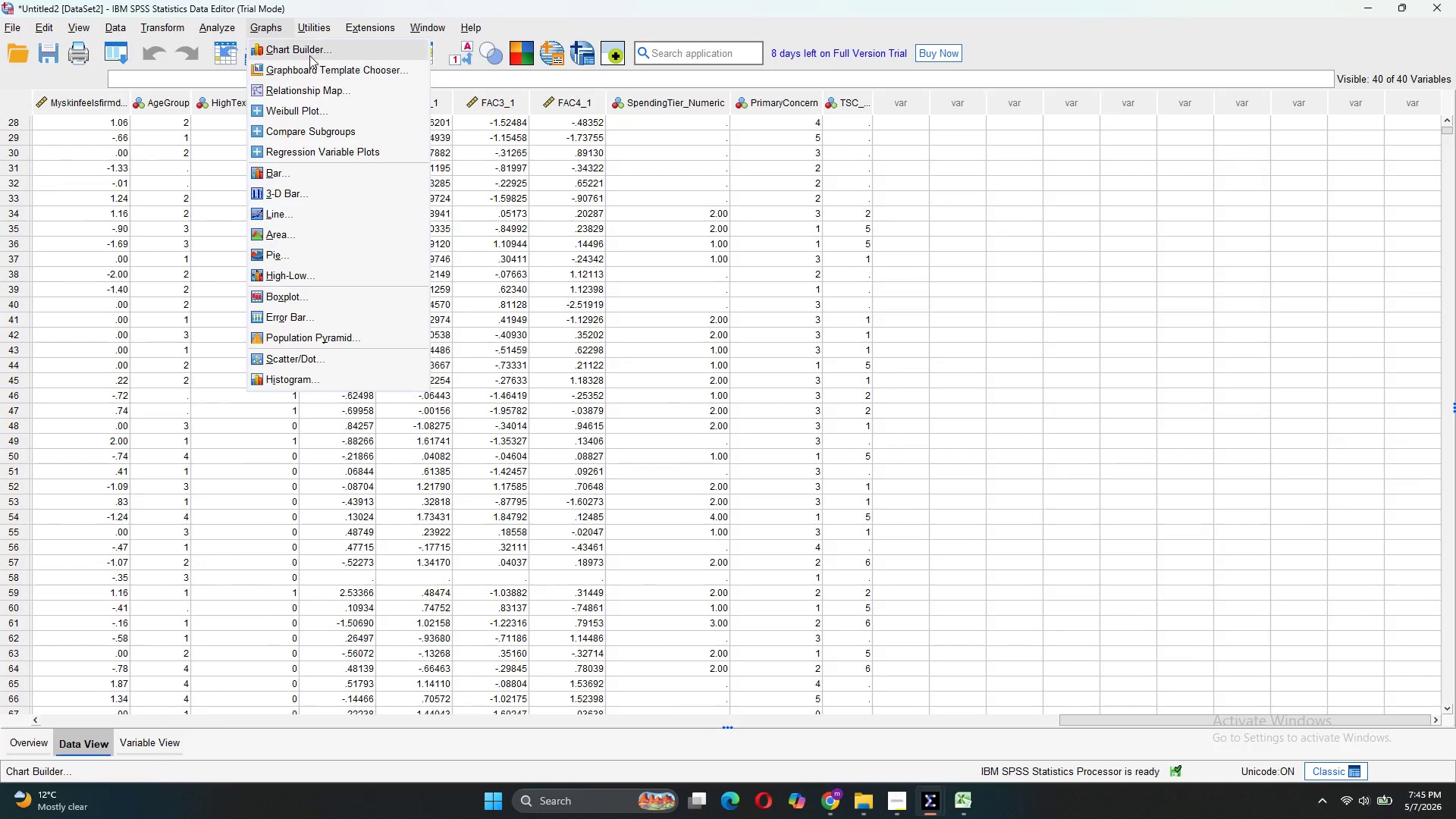 
left_click([309, 55])
 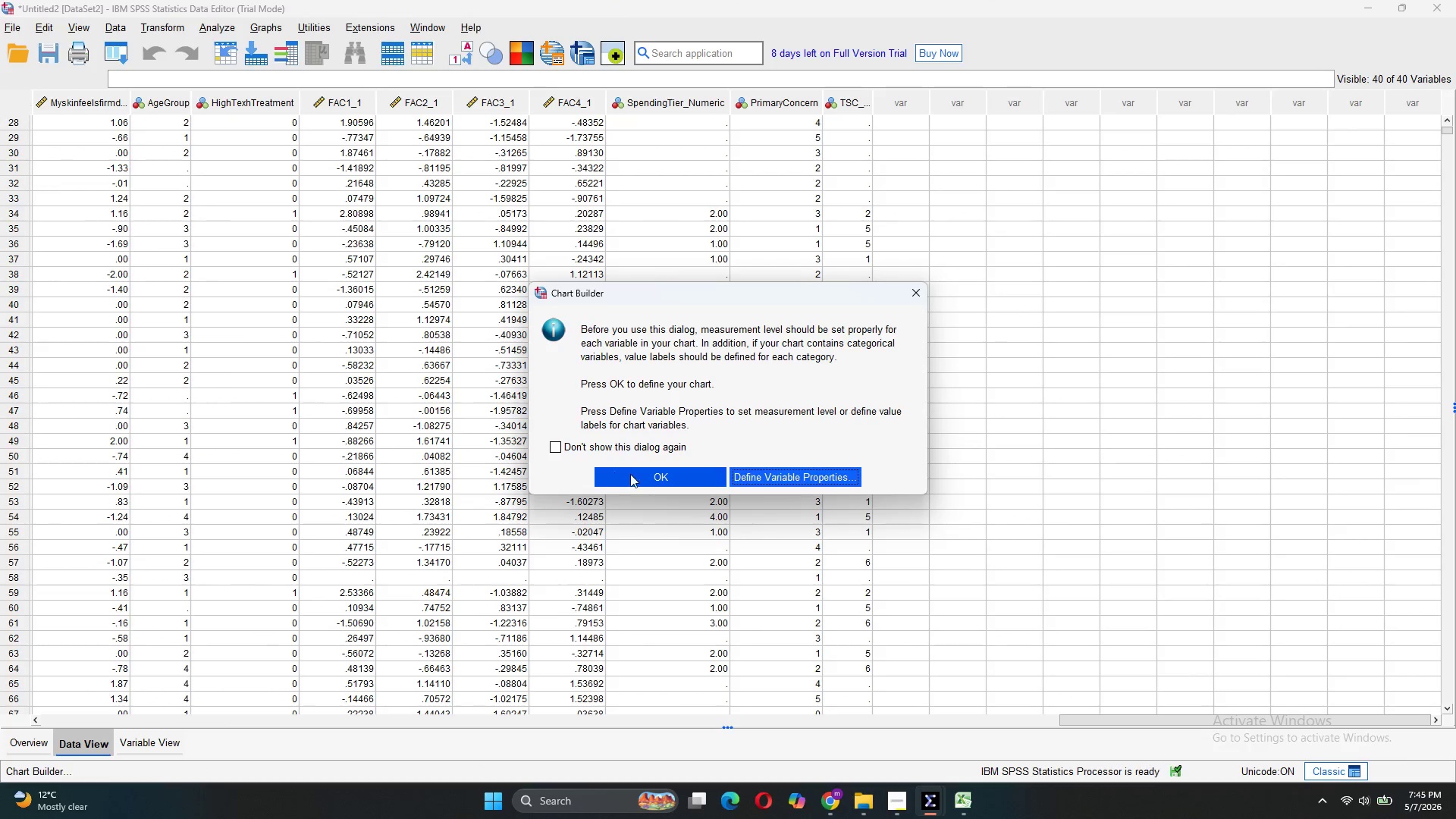 
left_click([635, 475])
 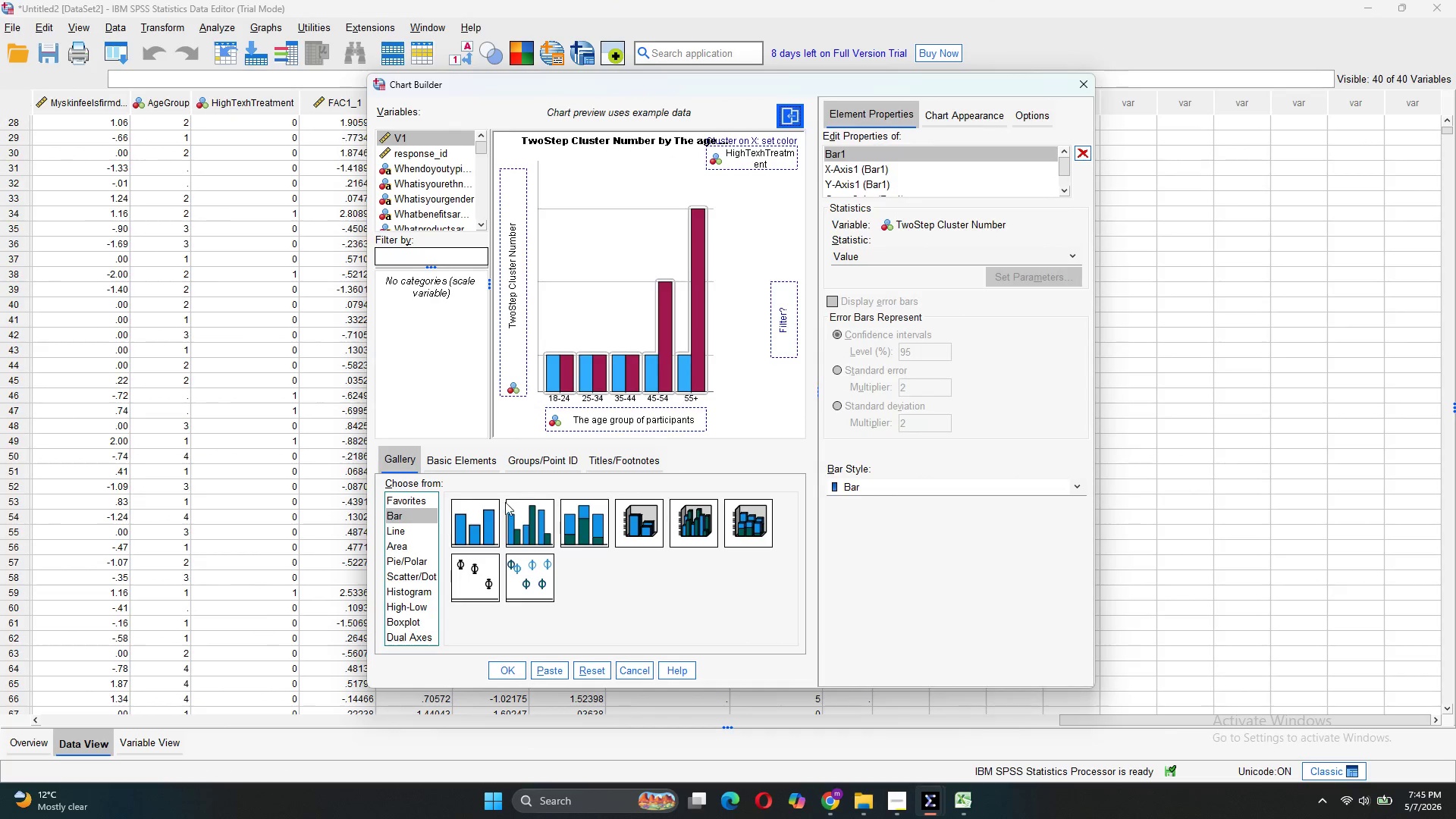 
left_click_drag(start_coordinate=[479, 517], to_coordinate=[587, 334])
 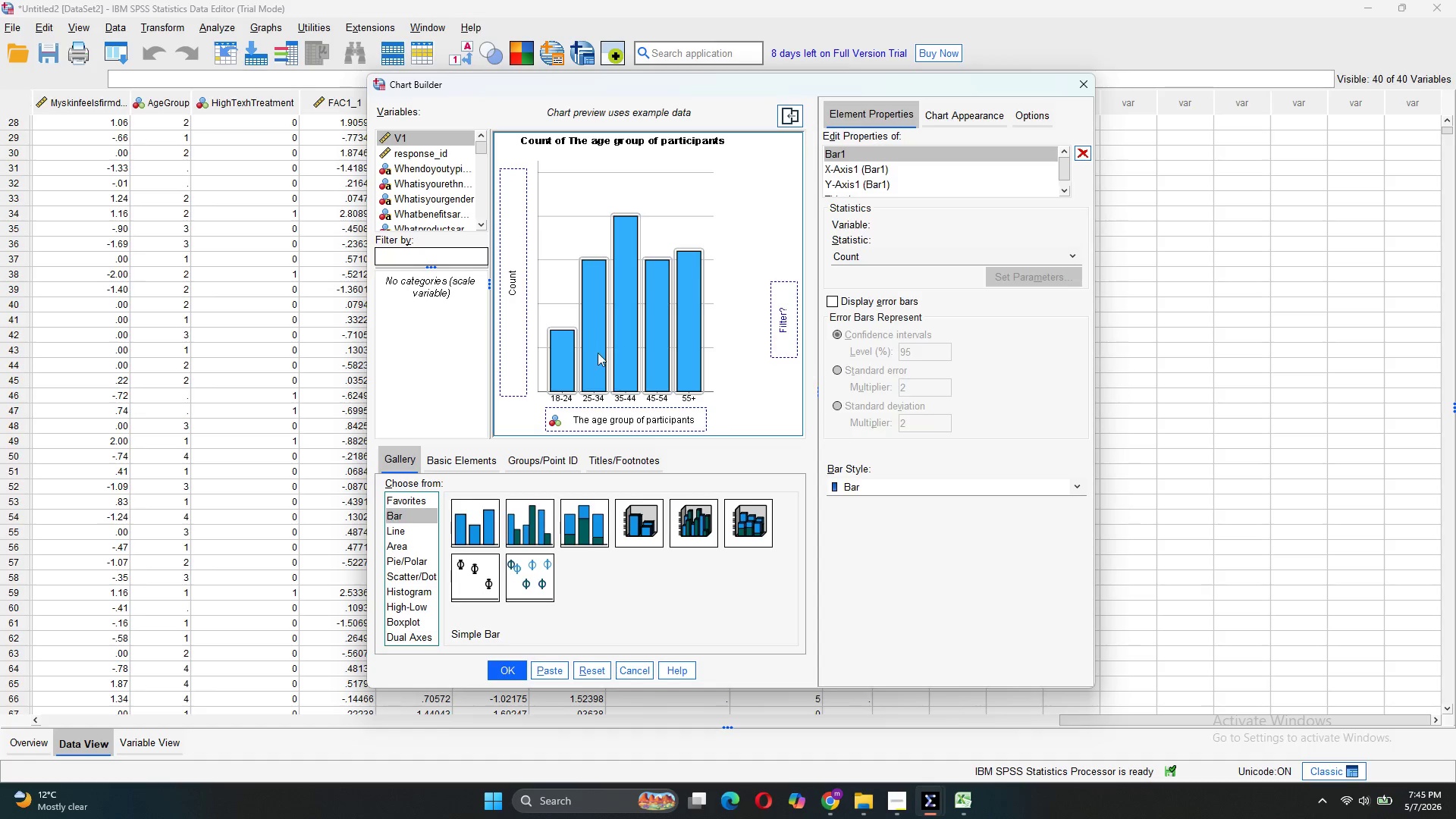 
scroll: coordinate [448, 189], scroll_direction: down, amount: 16.0
 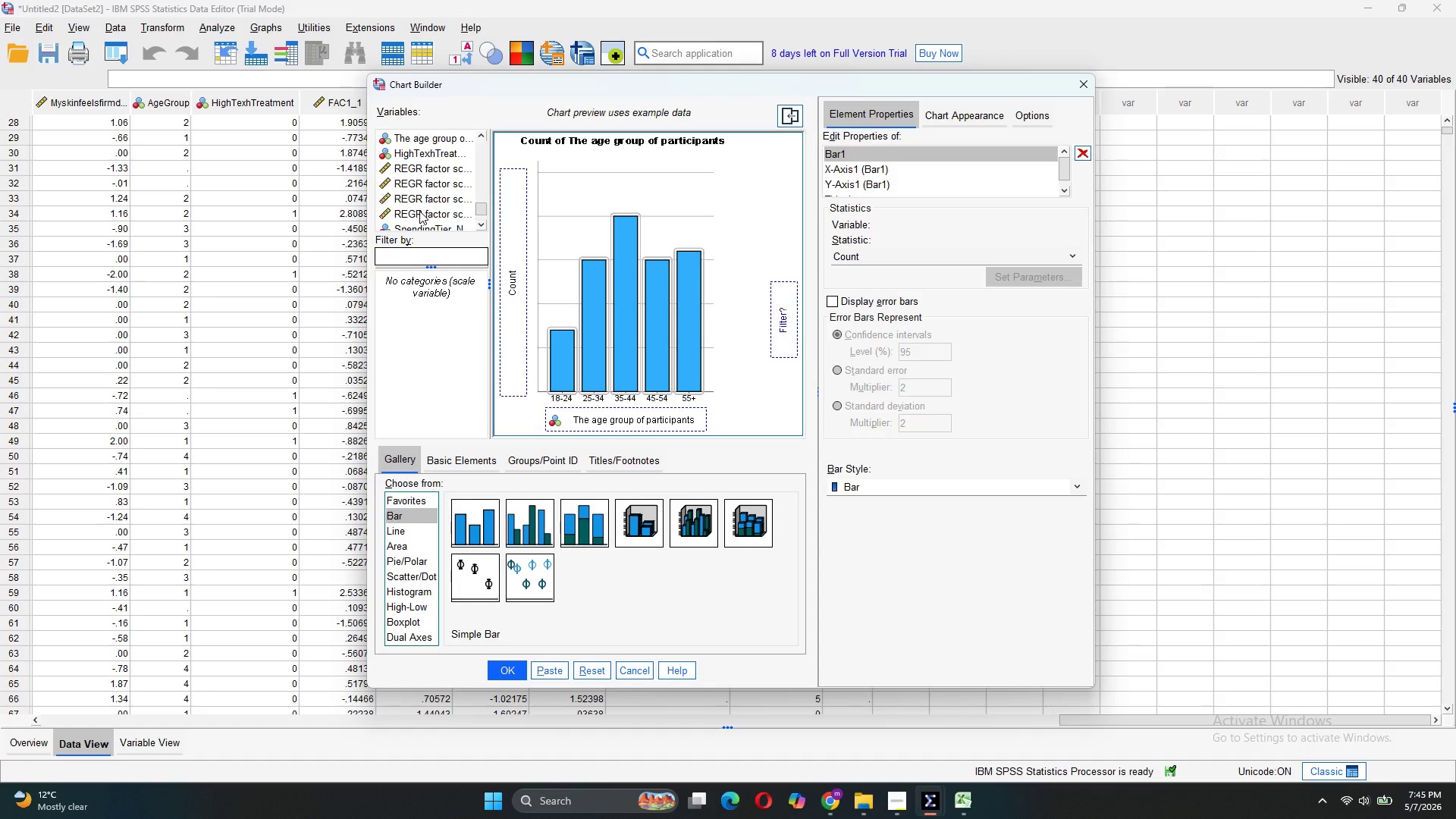 
scroll: coordinate [419, 211], scroll_direction: up, amount: 2.0
 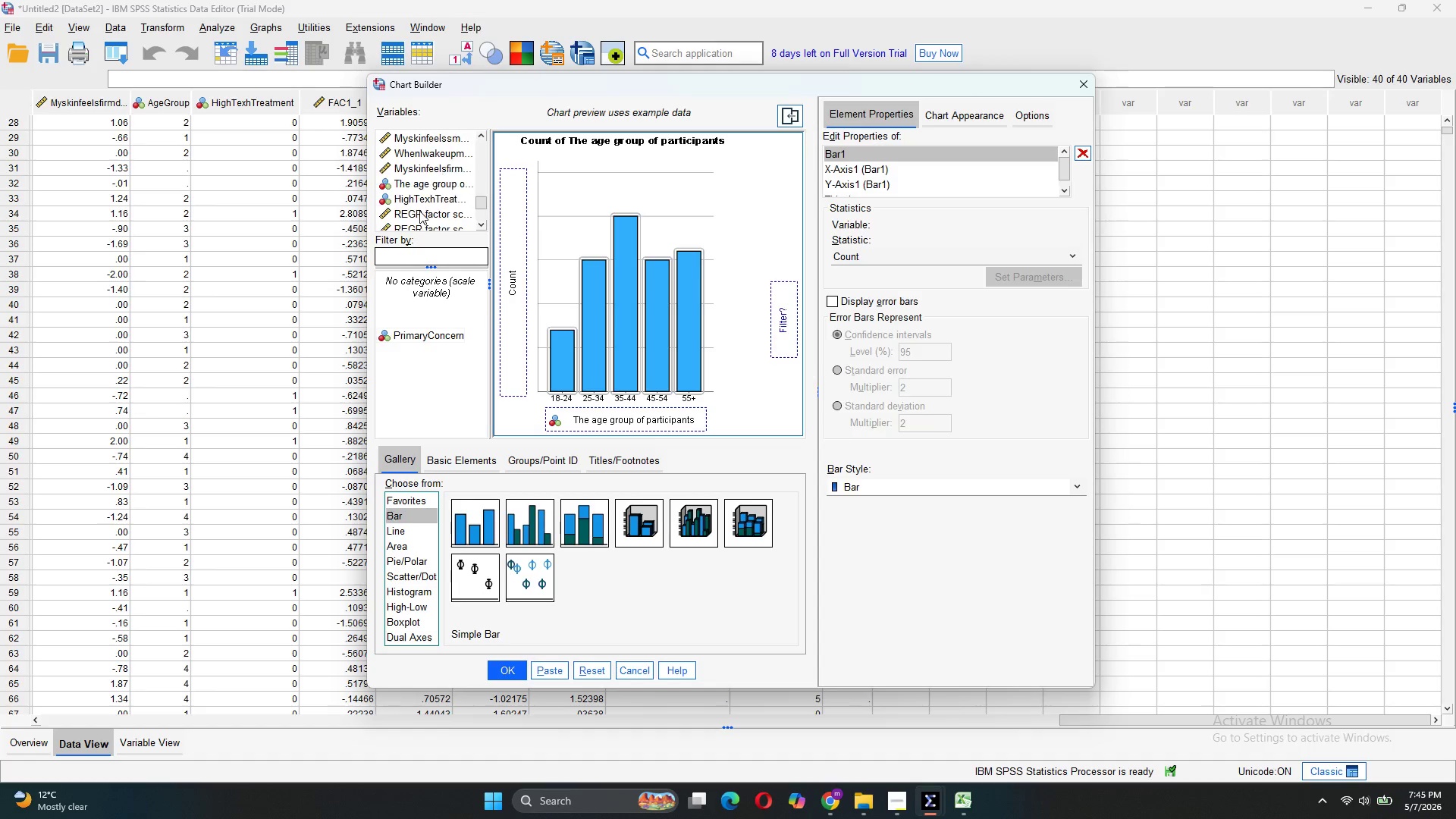 
scroll: coordinate [419, 211], scroll_direction: none, amount: 0.0
 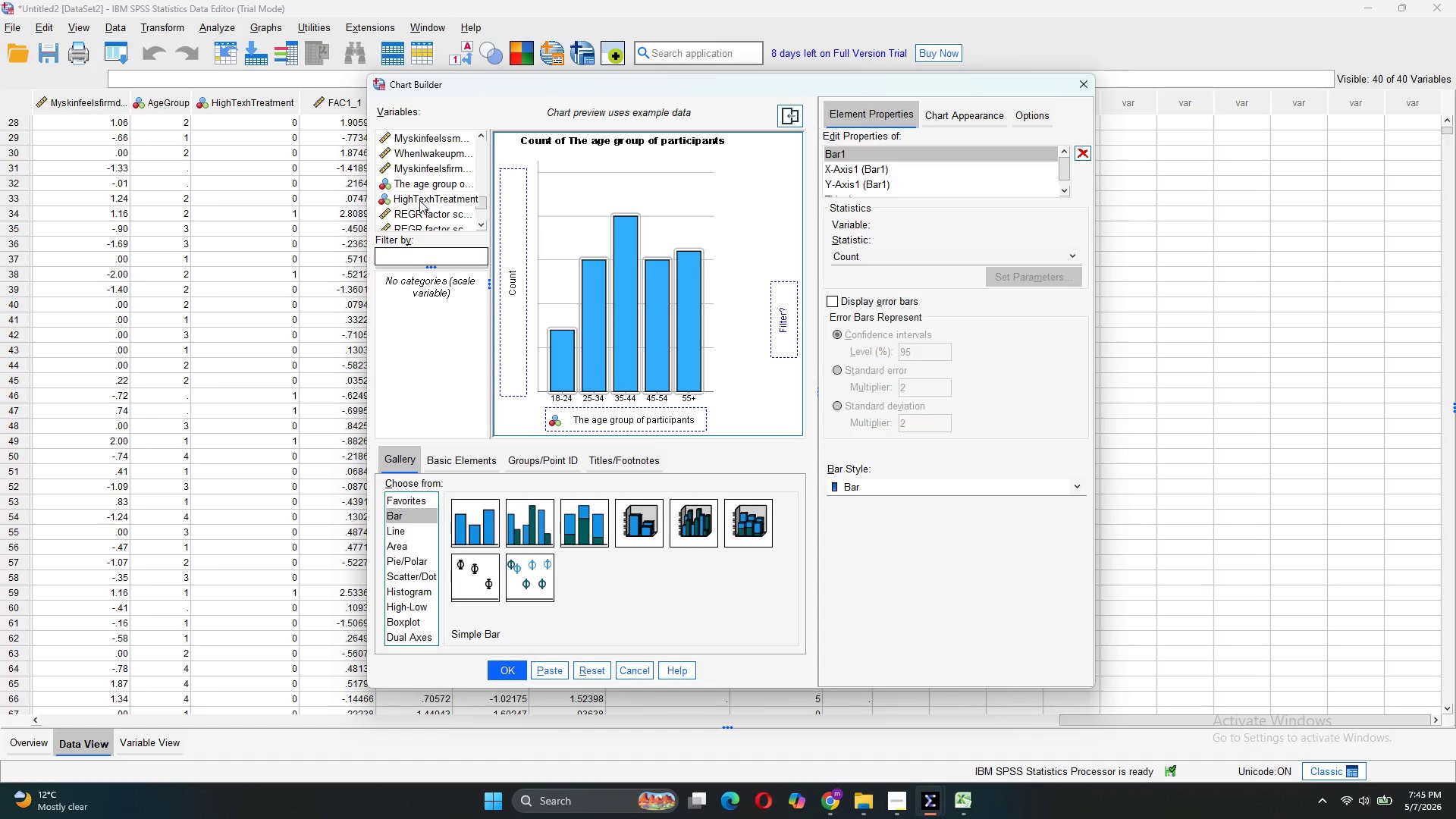 
left_click_drag(start_coordinate=[419, 200], to_coordinate=[772, 305])
 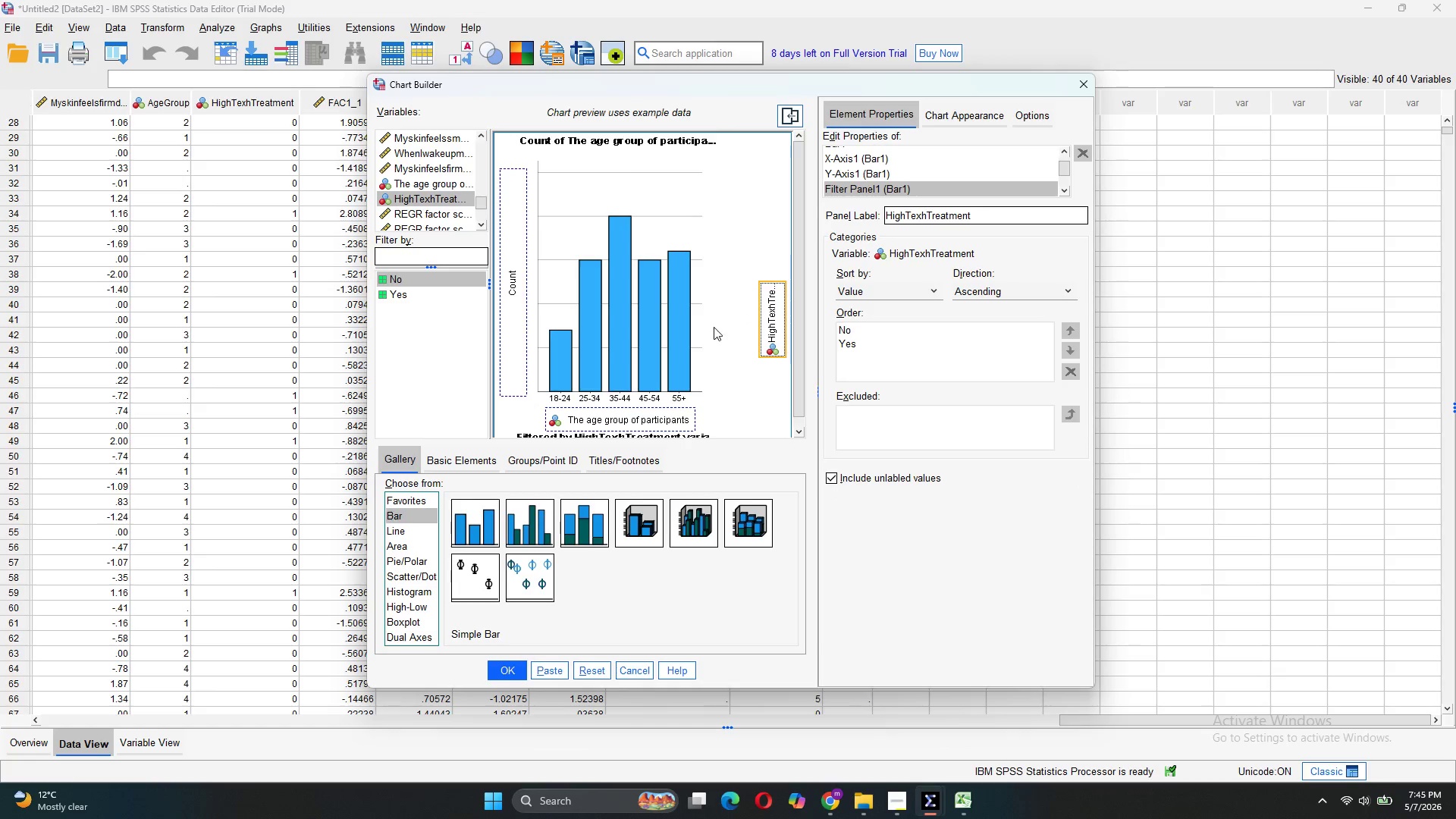 
scroll: coordinate [707, 340], scroll_direction: down, amount: 4.0
 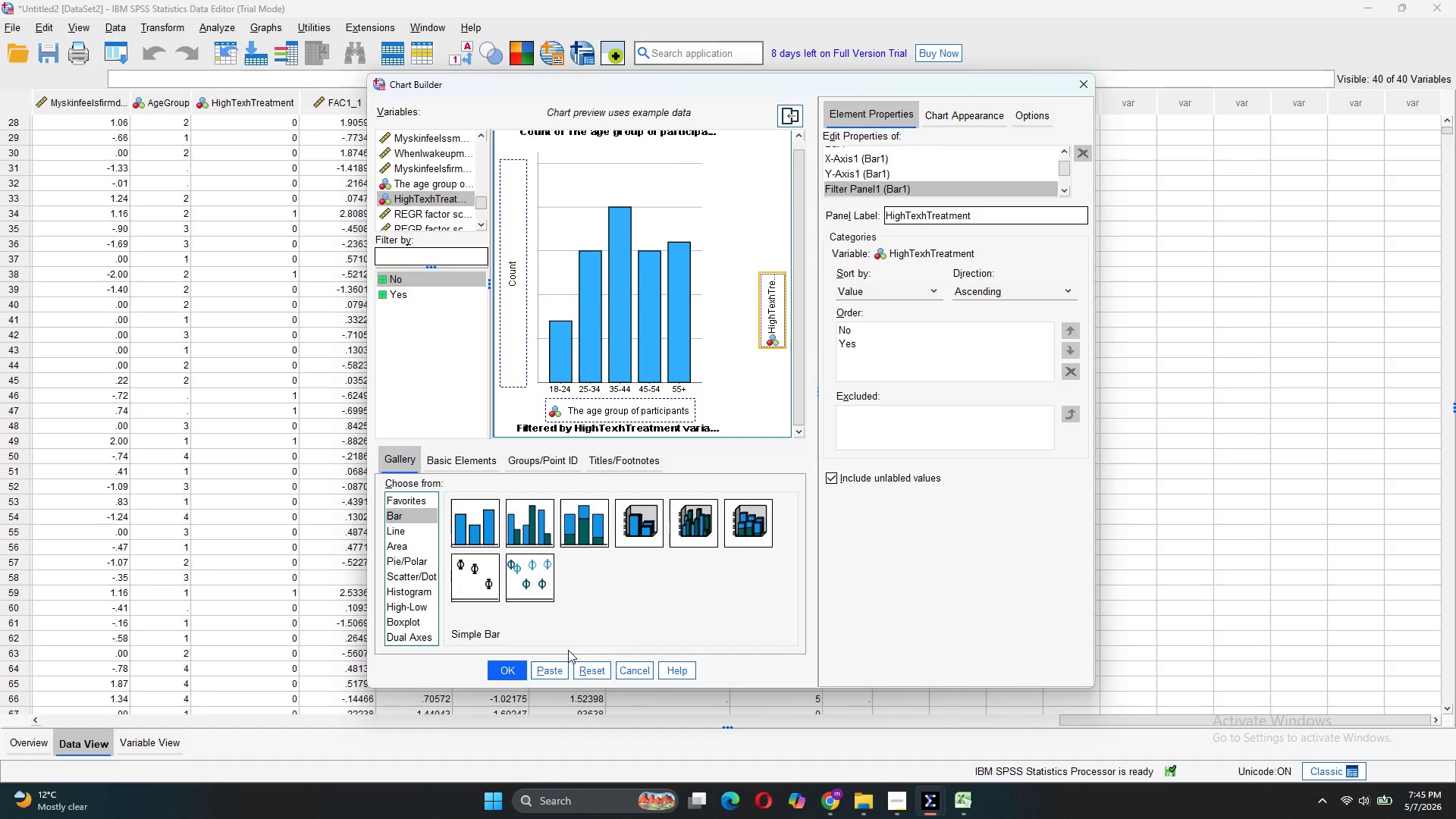 
left_click([519, 667])
 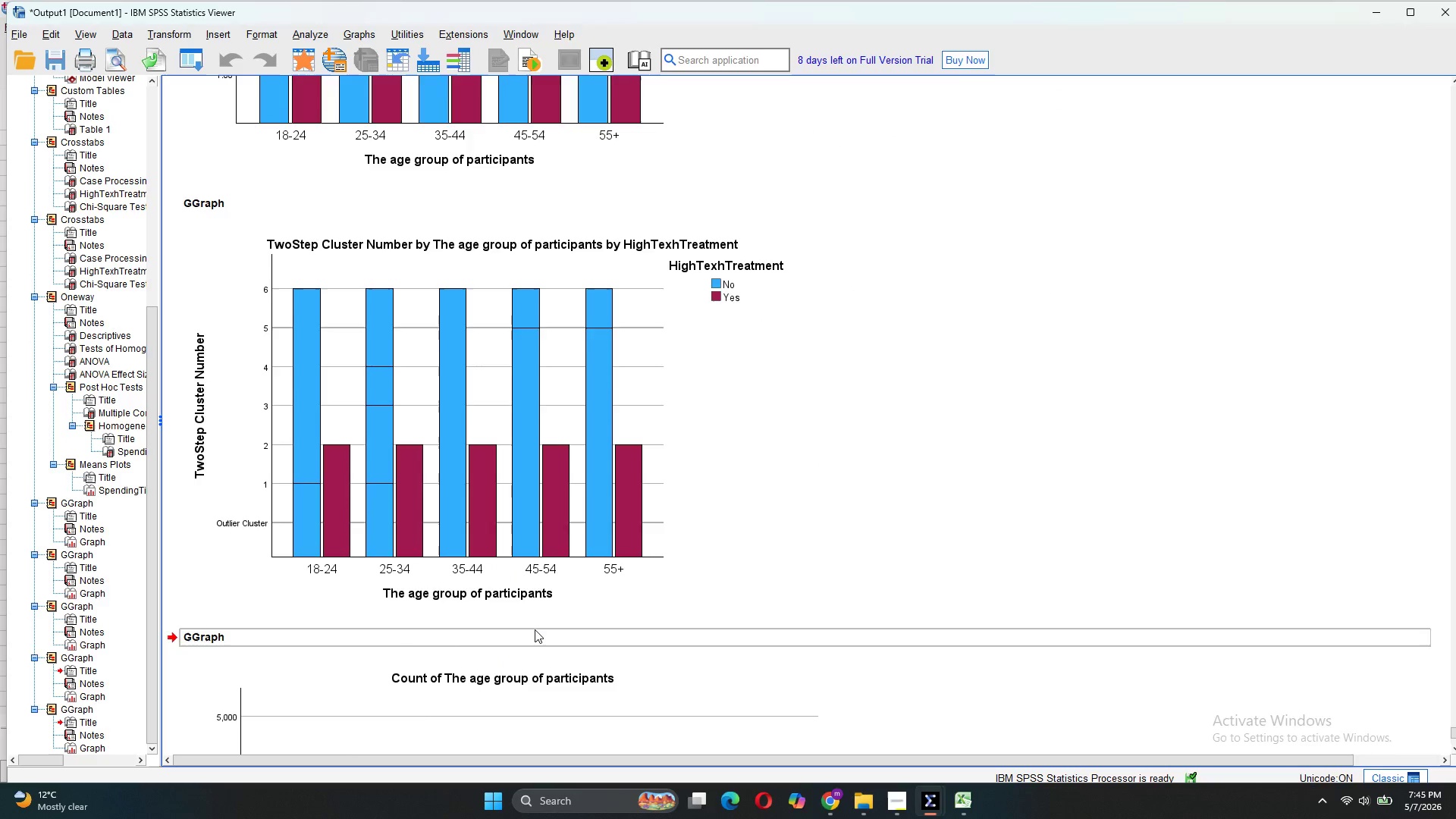 
scroll: coordinate [535, 629], scroll_direction: down, amount: 6.0
 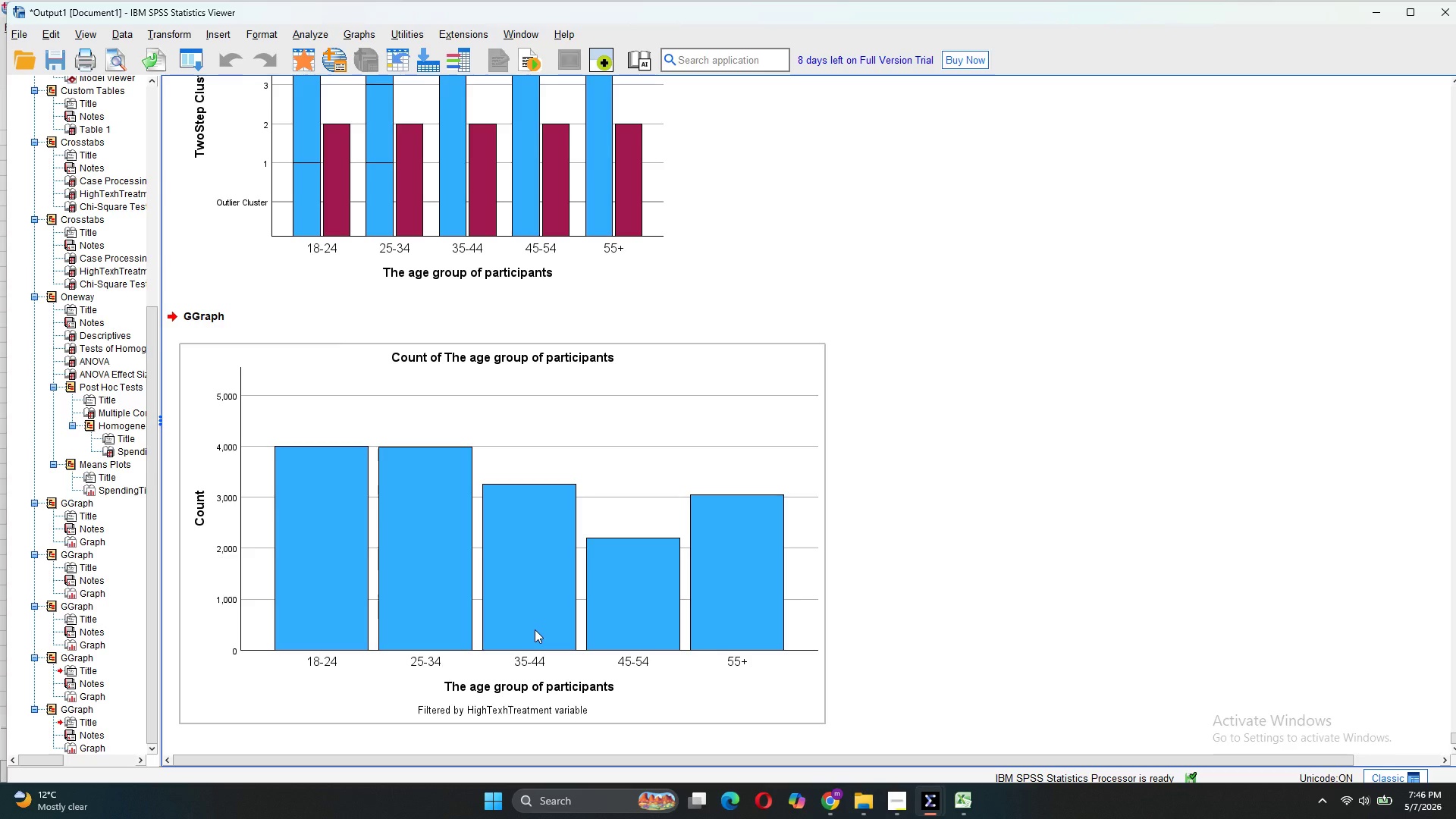 
wait(17.32)
 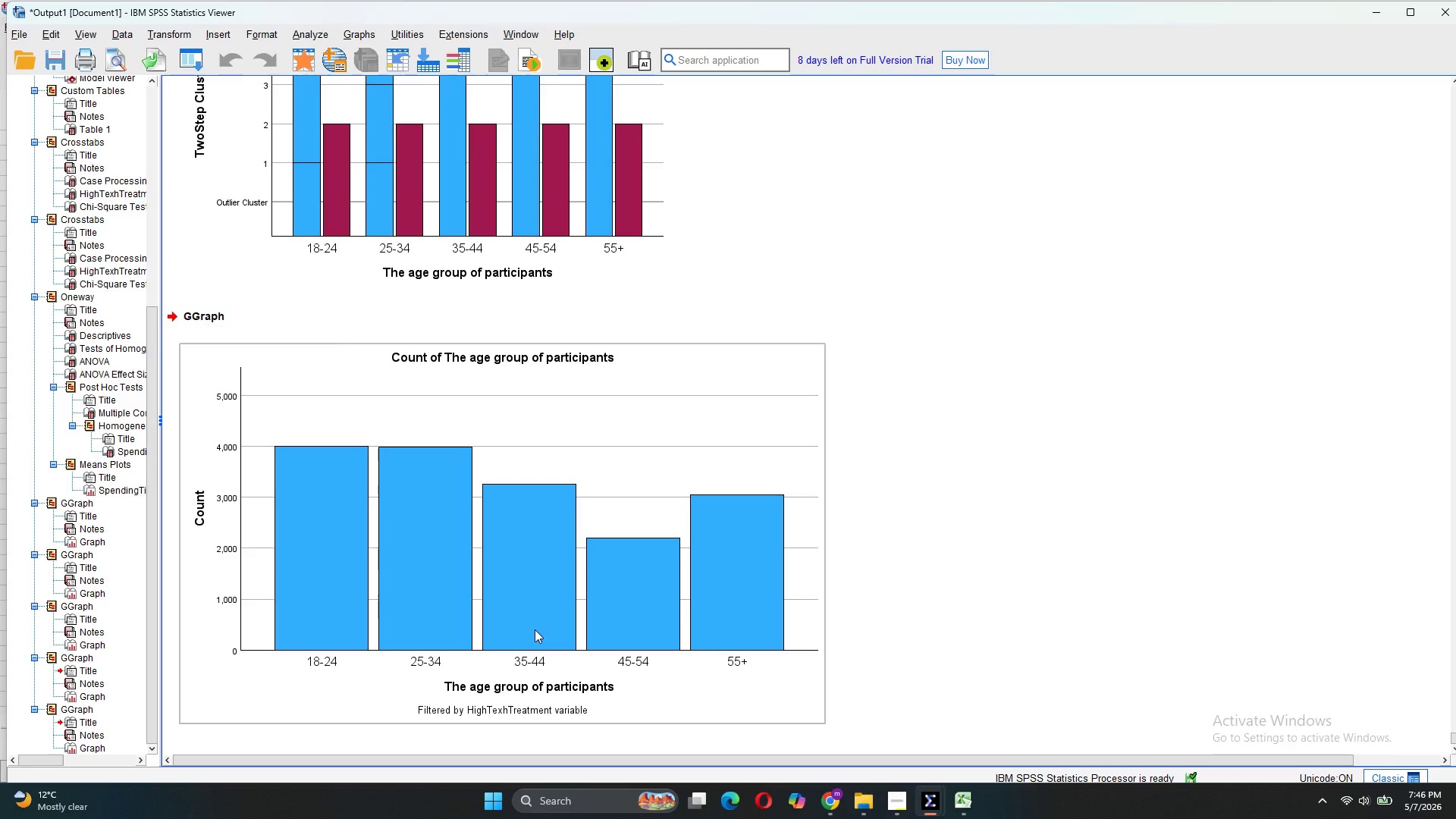 
left_click([1077, 679])
 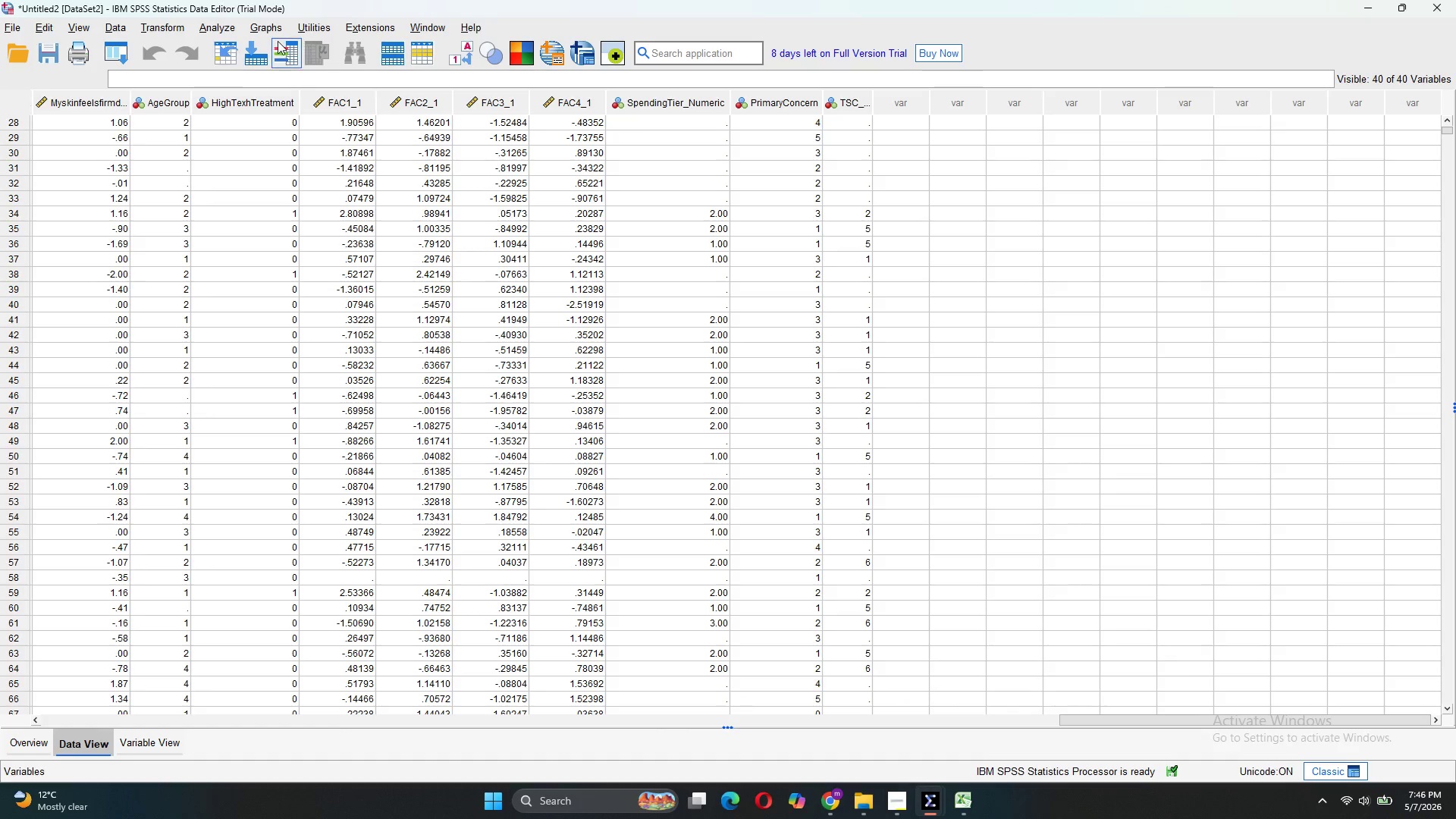 
left_click([273, 30])
 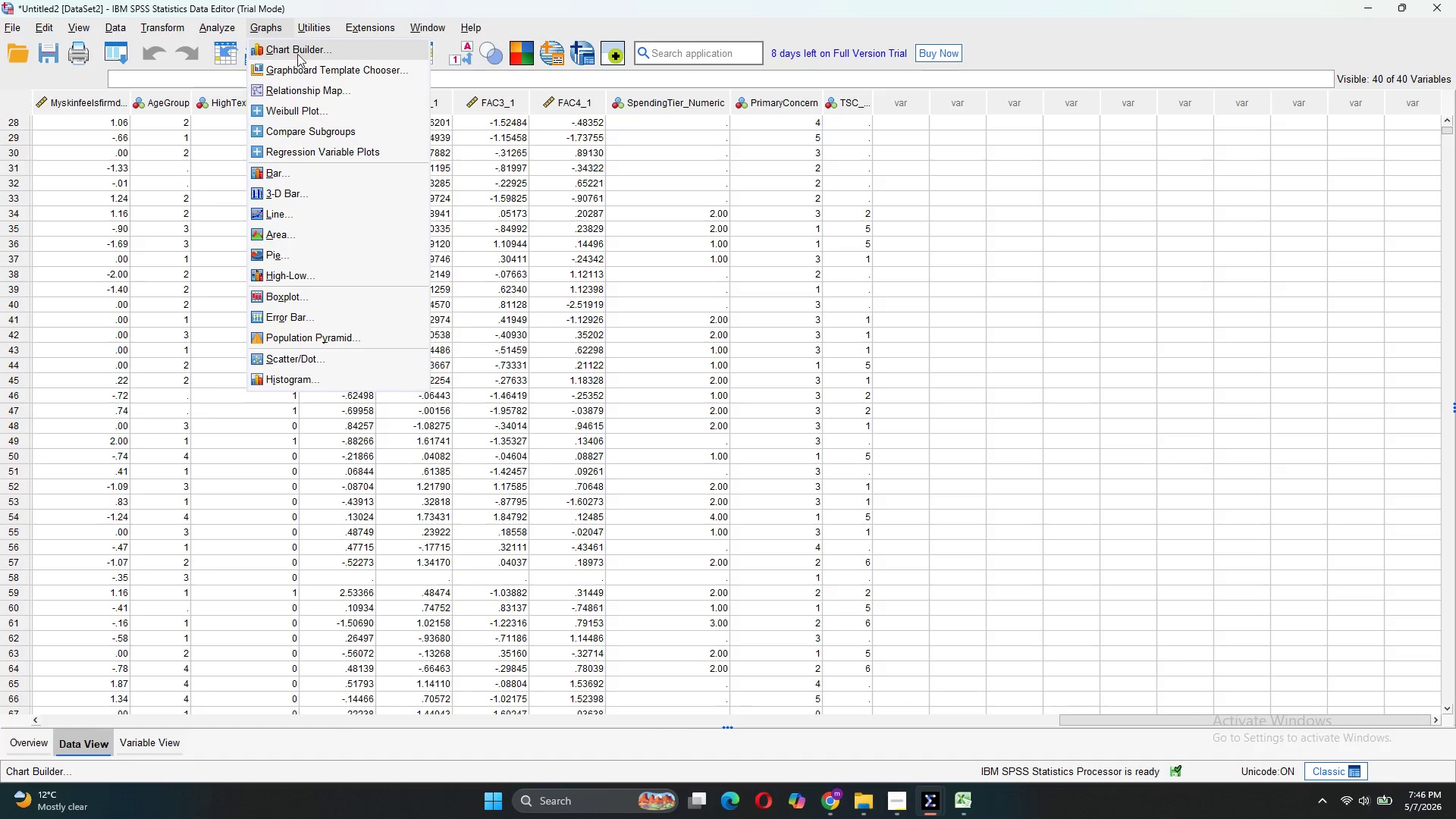 
left_click([297, 54])
 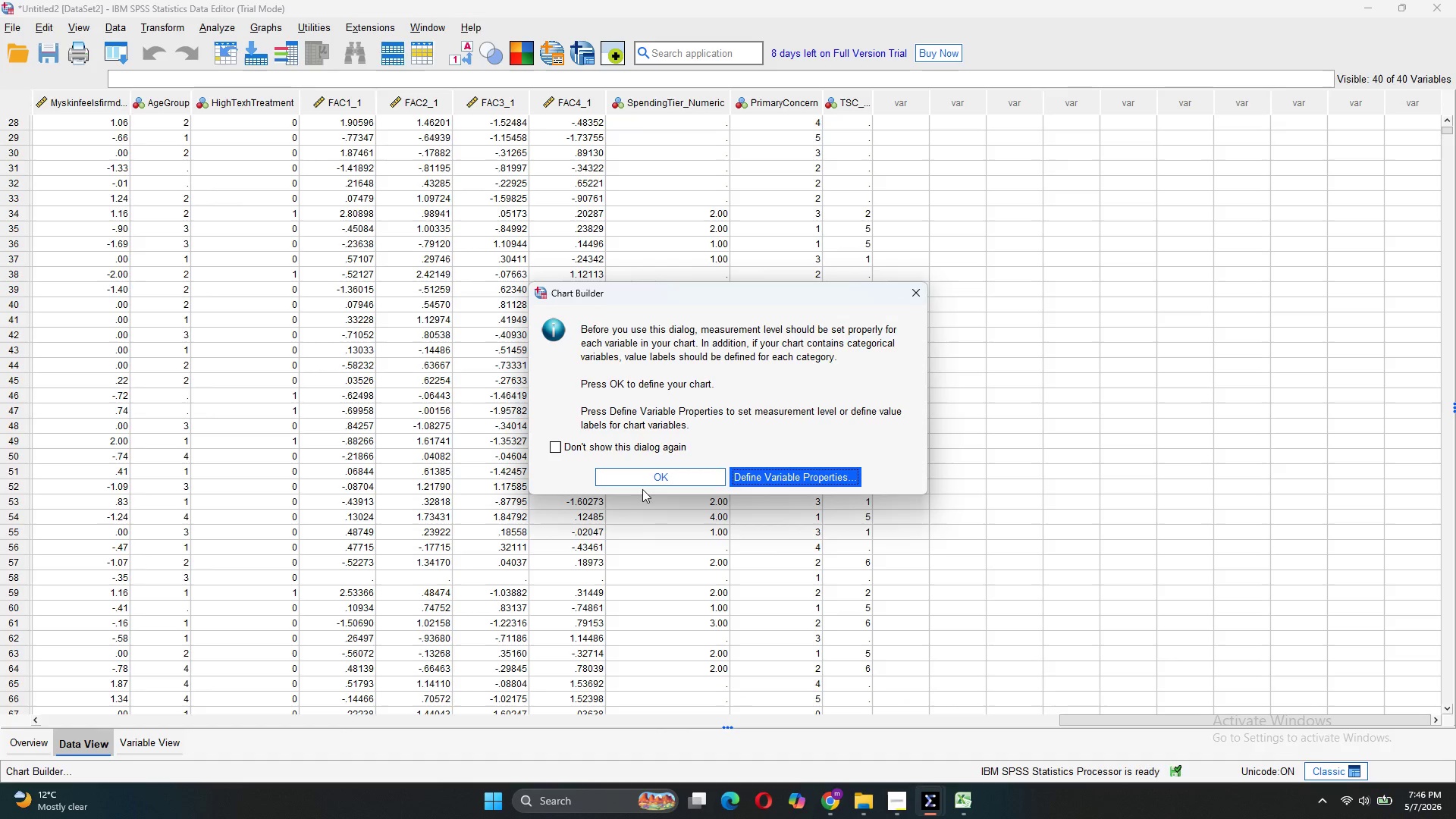 
left_click([643, 488])
 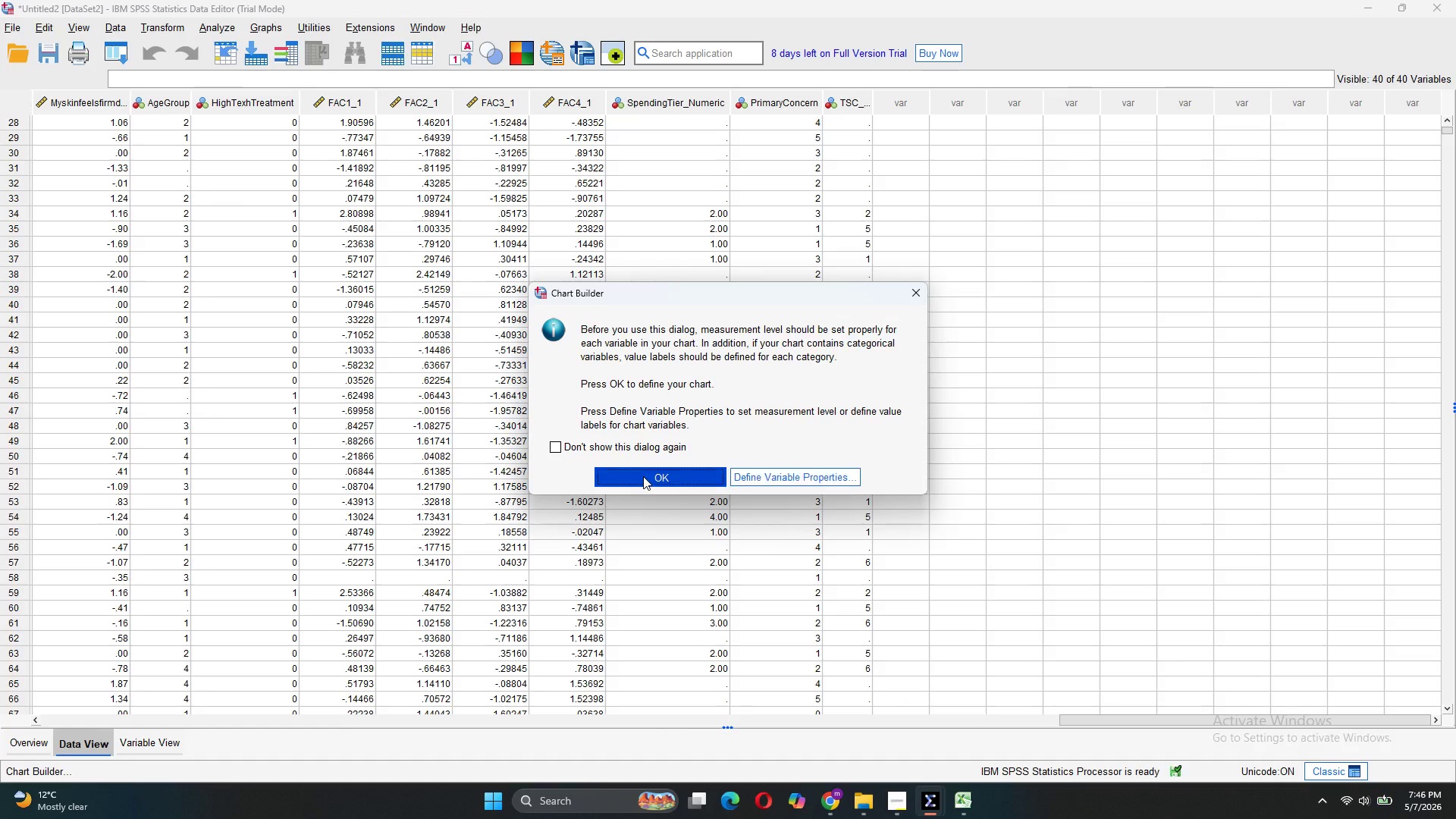 
left_click([643, 476])
 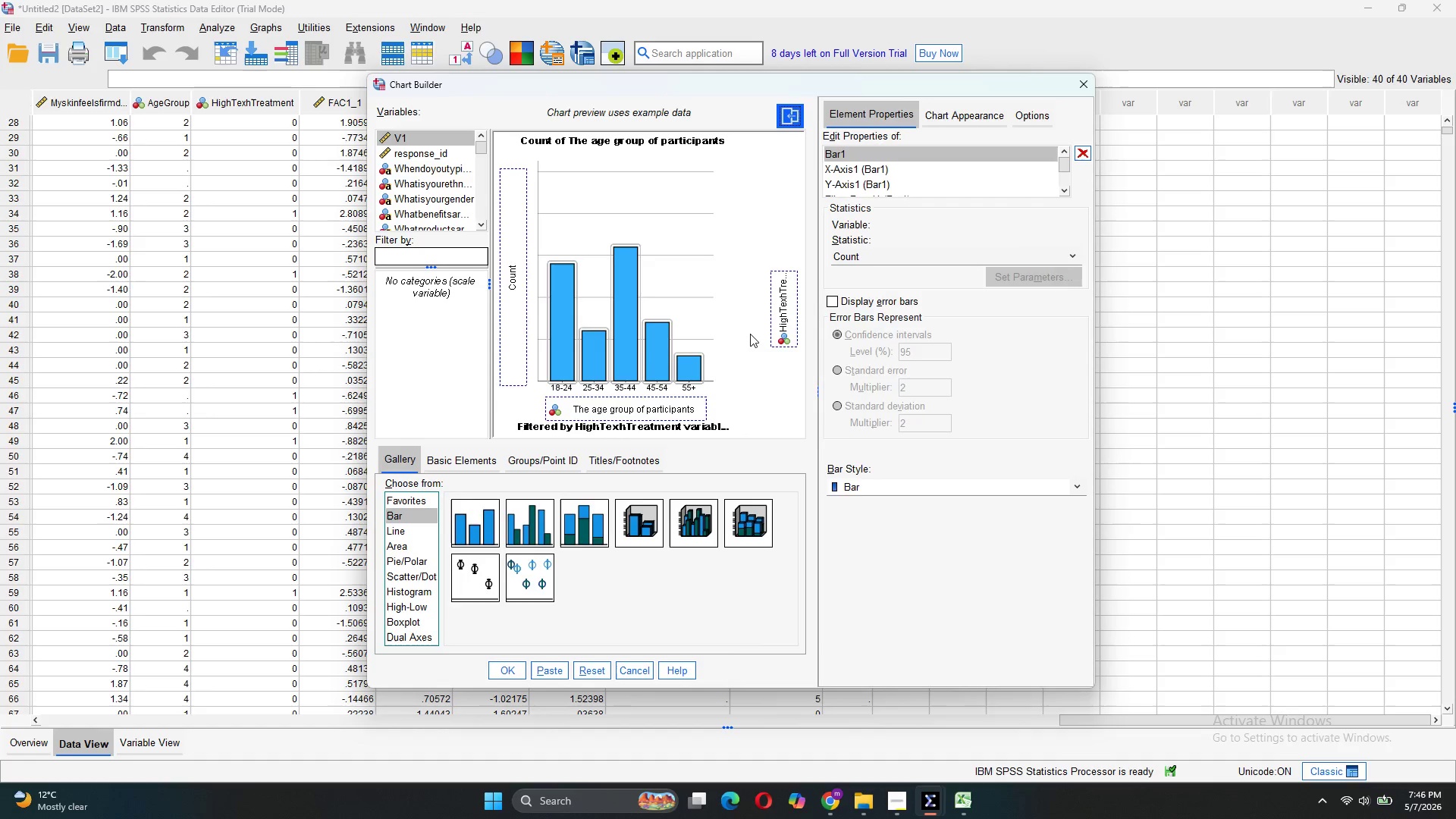 
left_click_drag(start_coordinate=[786, 311], to_coordinate=[505, 285])
 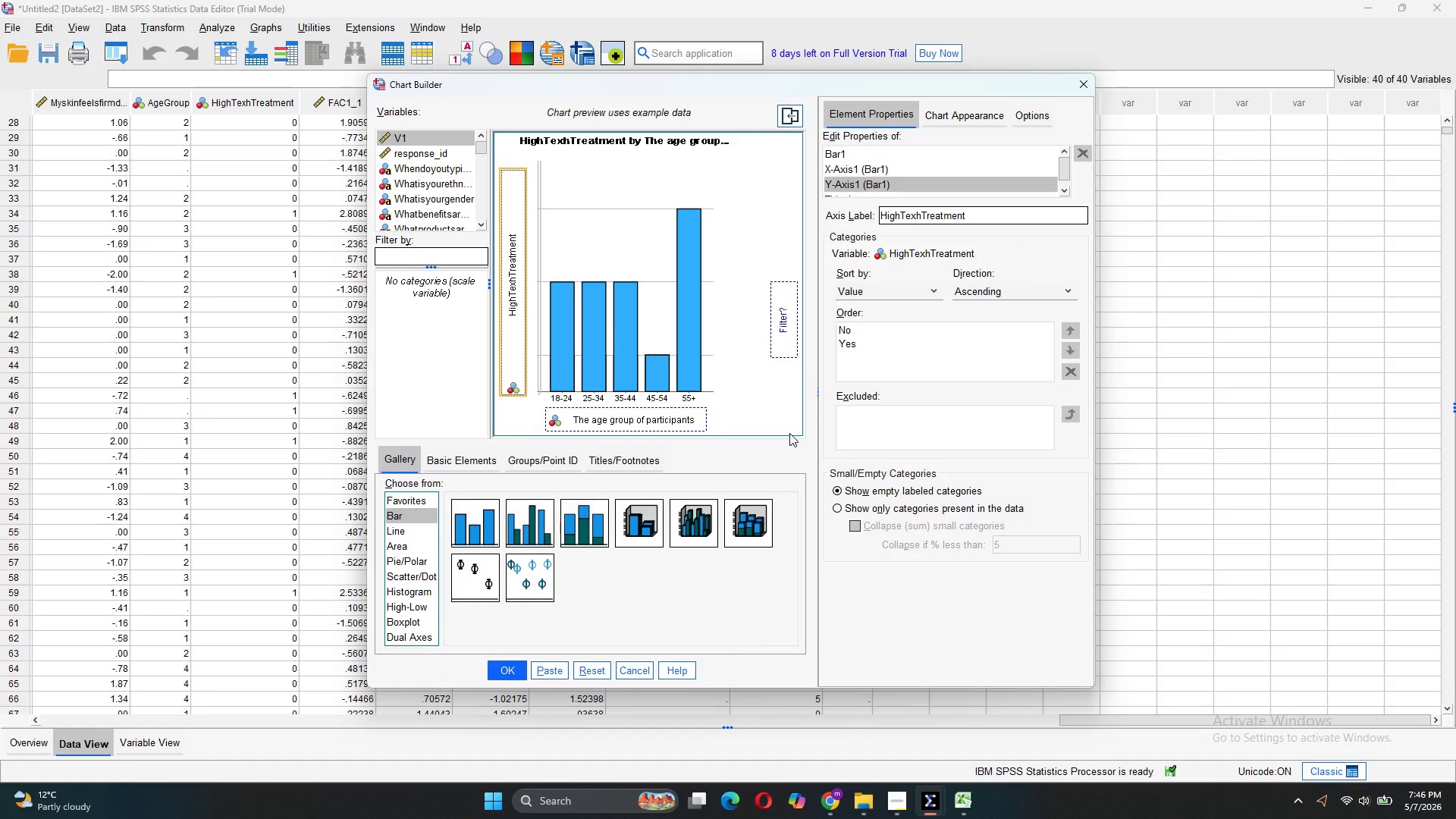 
left_click([1075, 81])
 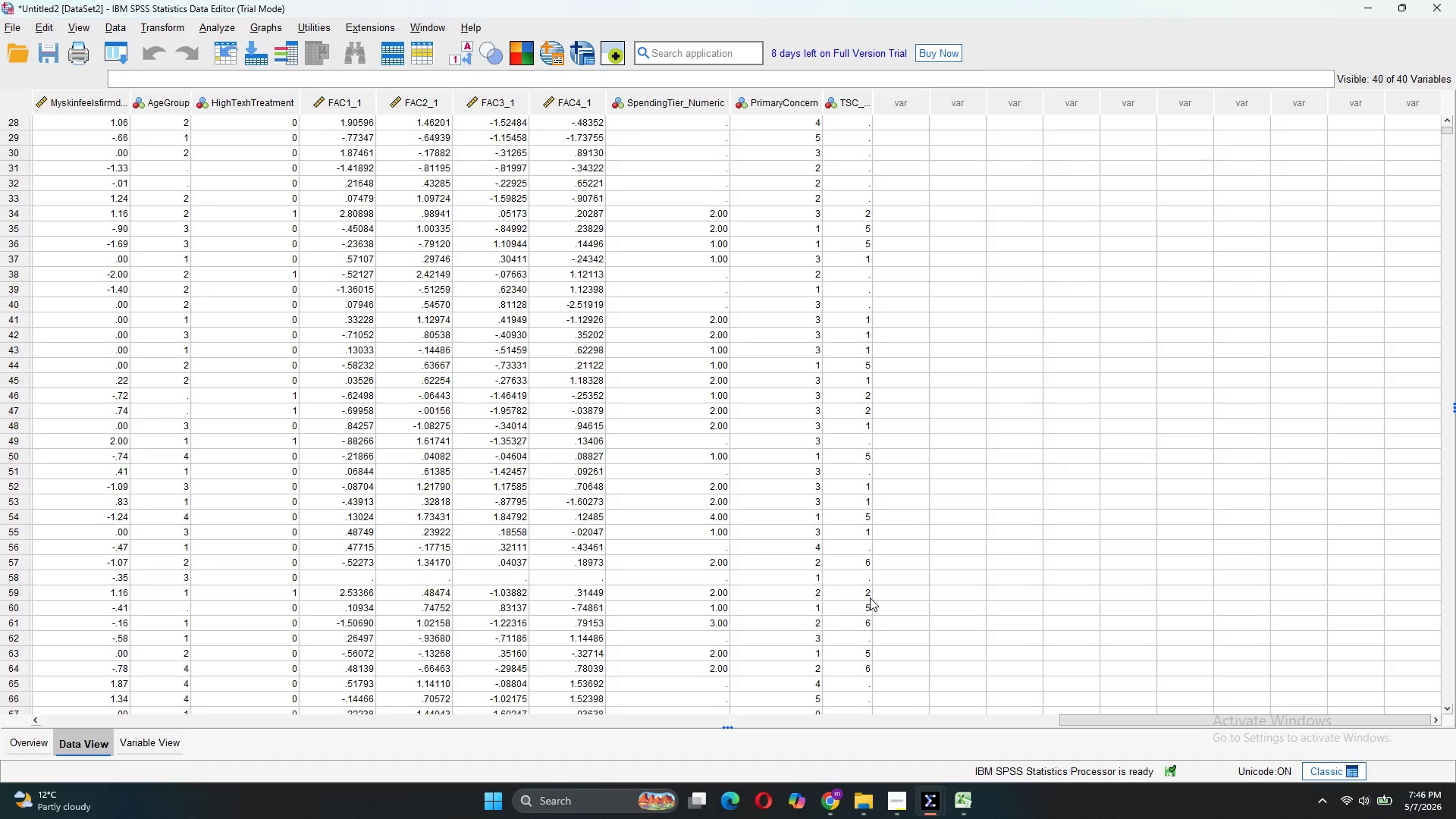 
wait(18.56)
 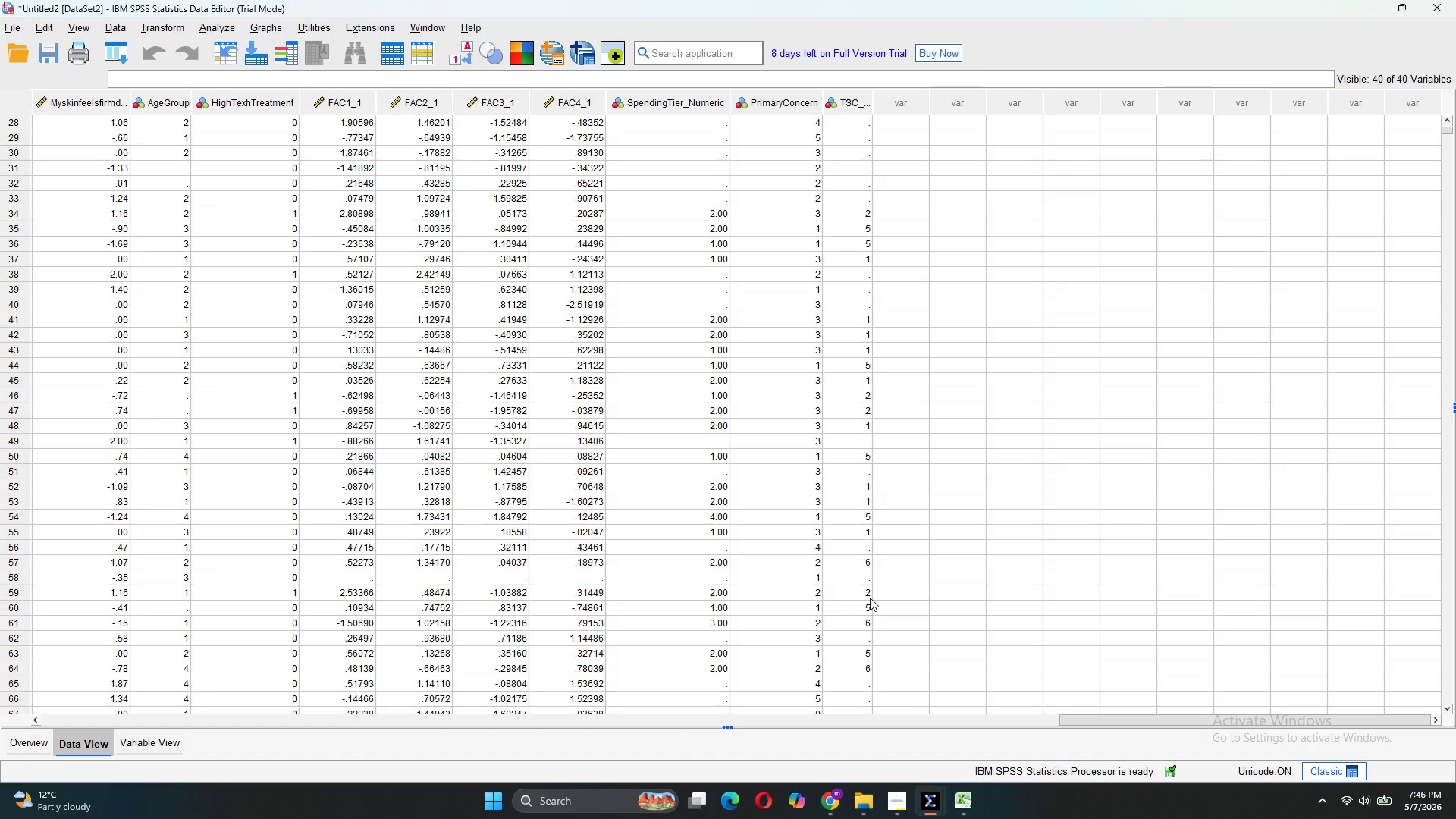 
left_click([892, 715])
 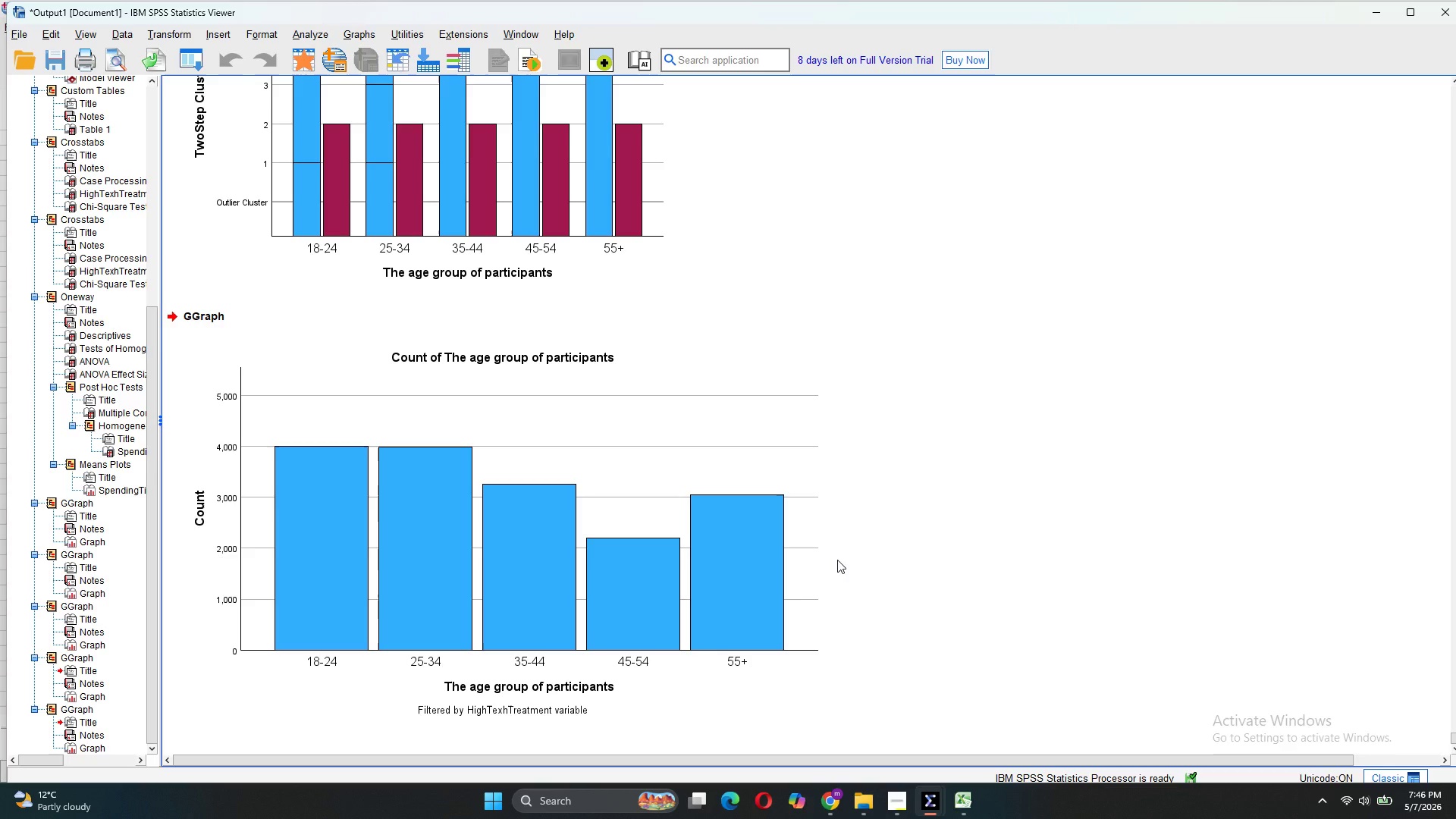 
scroll: coordinate [837, 560], scroll_direction: up, amount: 20.0
 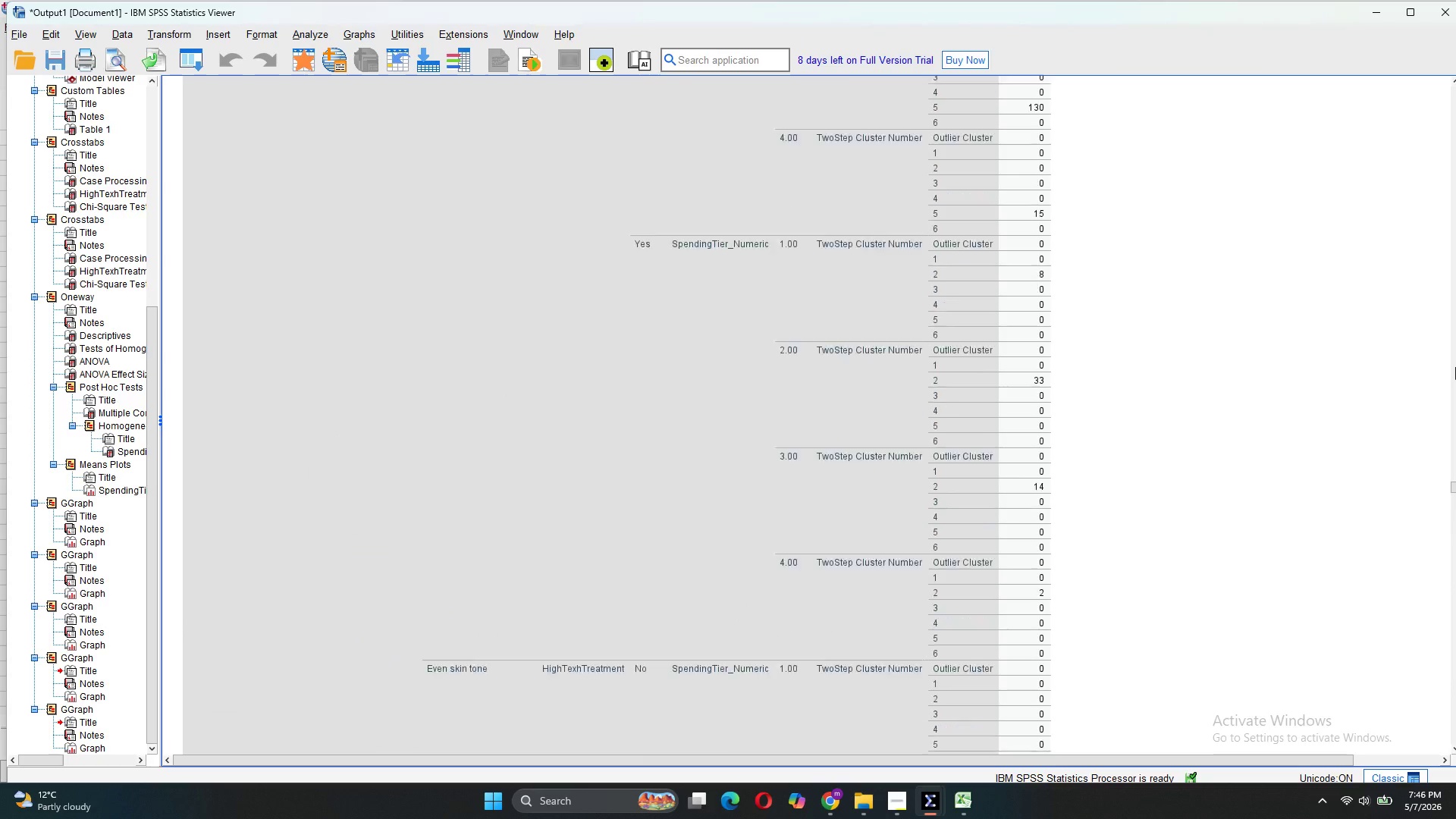 
left_click([1455, 367])
 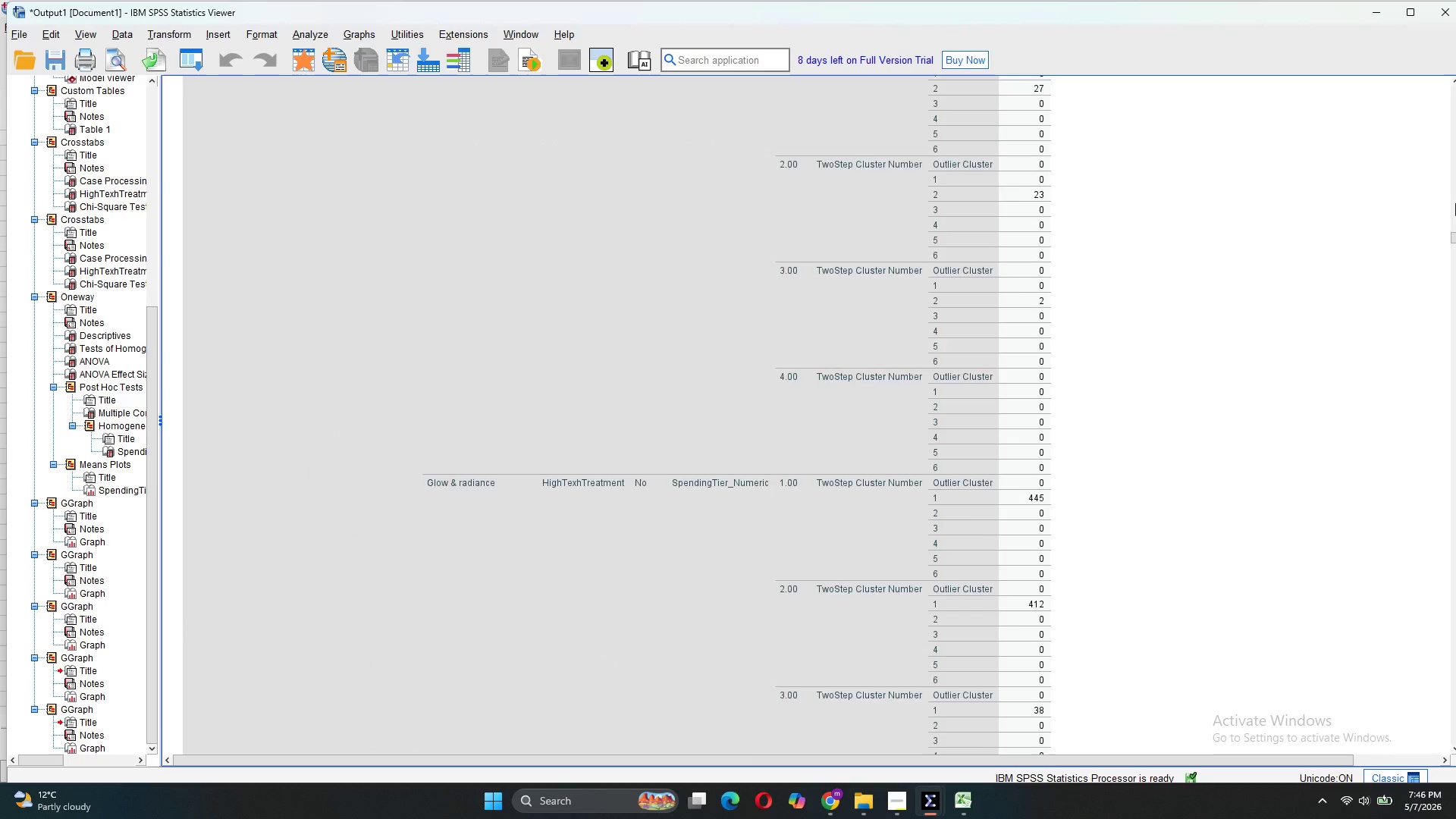 
left_click([1455, 203])
 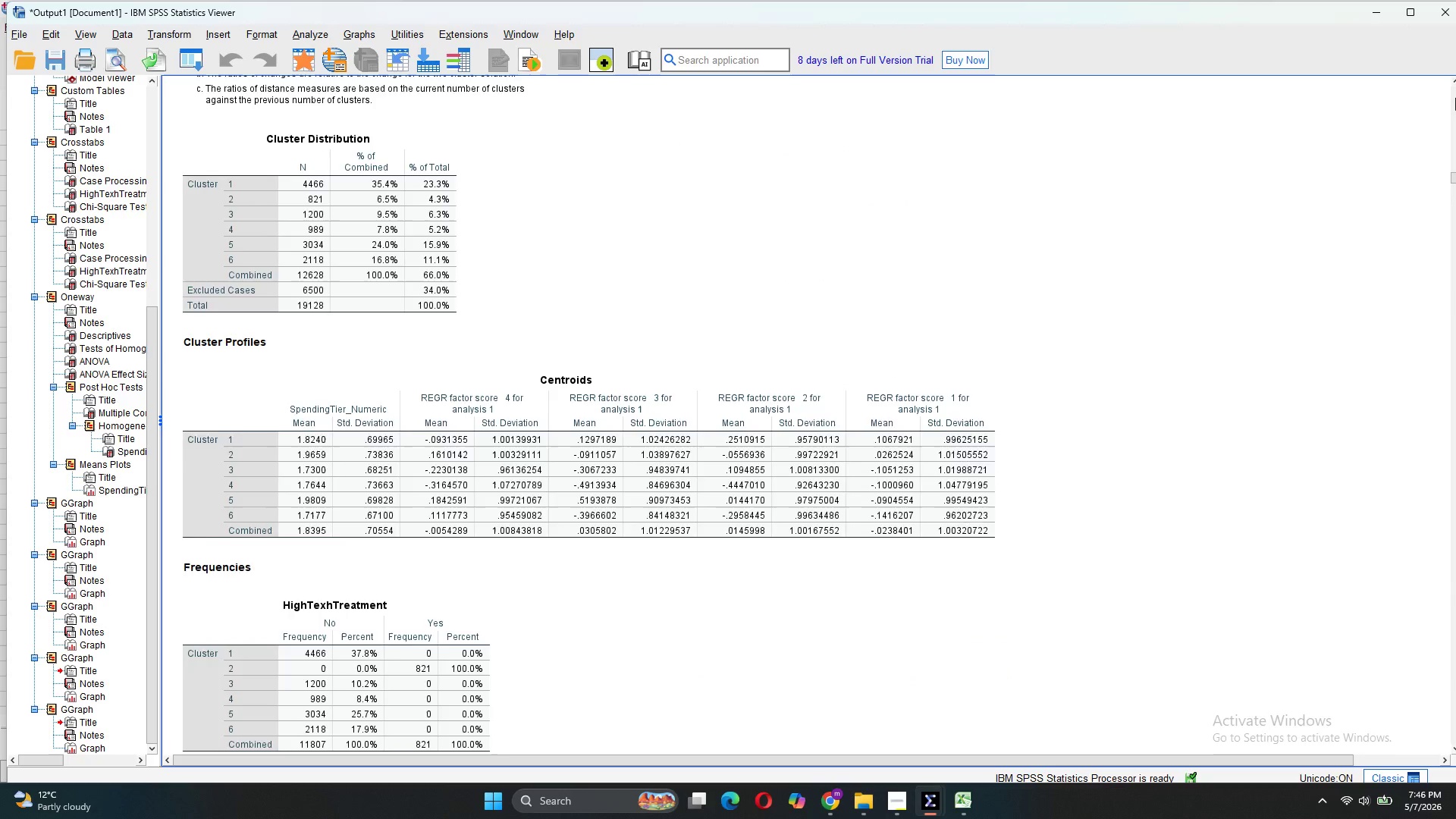 
left_click([1455, 98])
 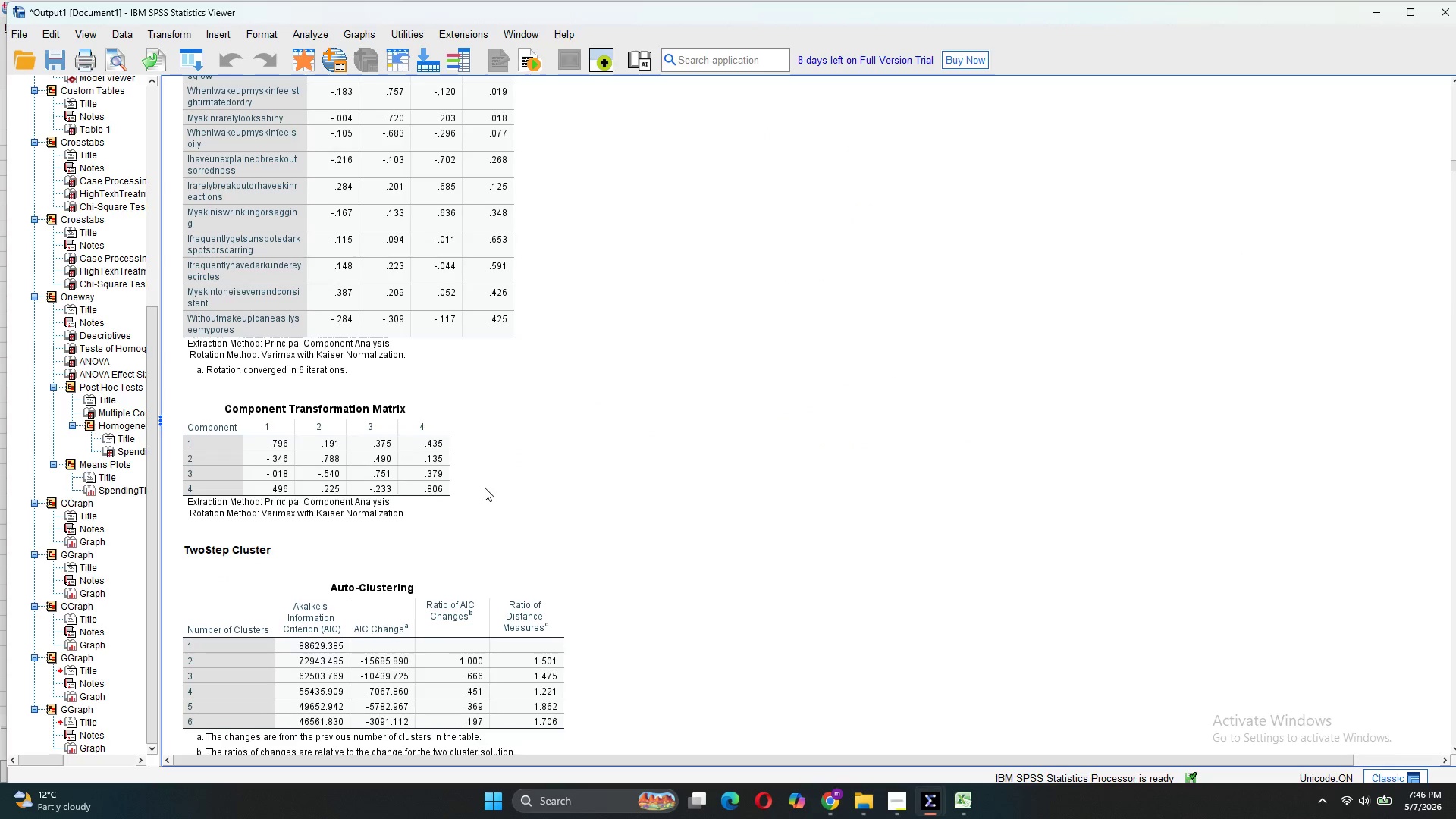 
scroll: coordinate [485, 488], scroll_direction: up, amount: 15.0
 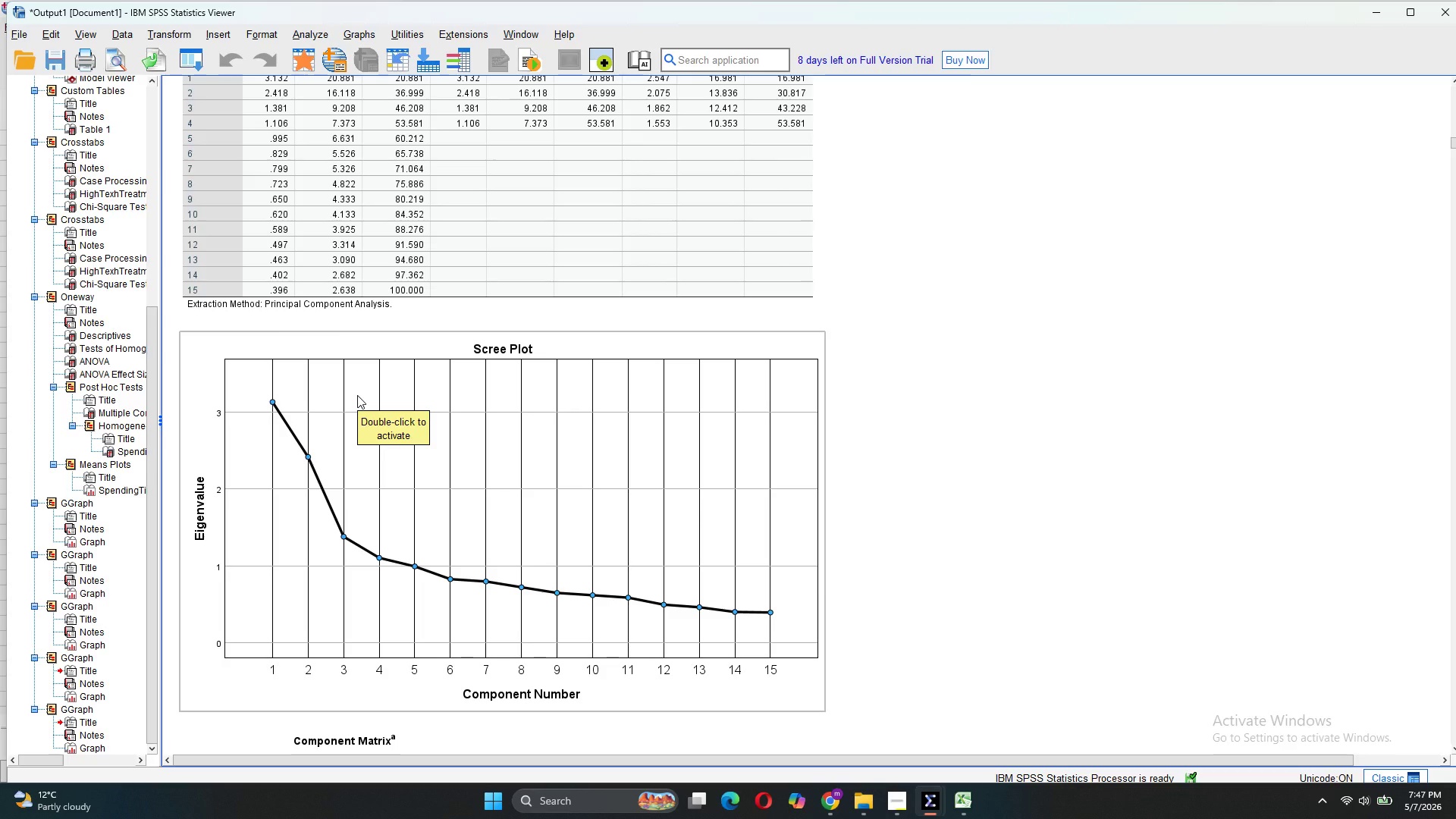 
wait(17.33)
 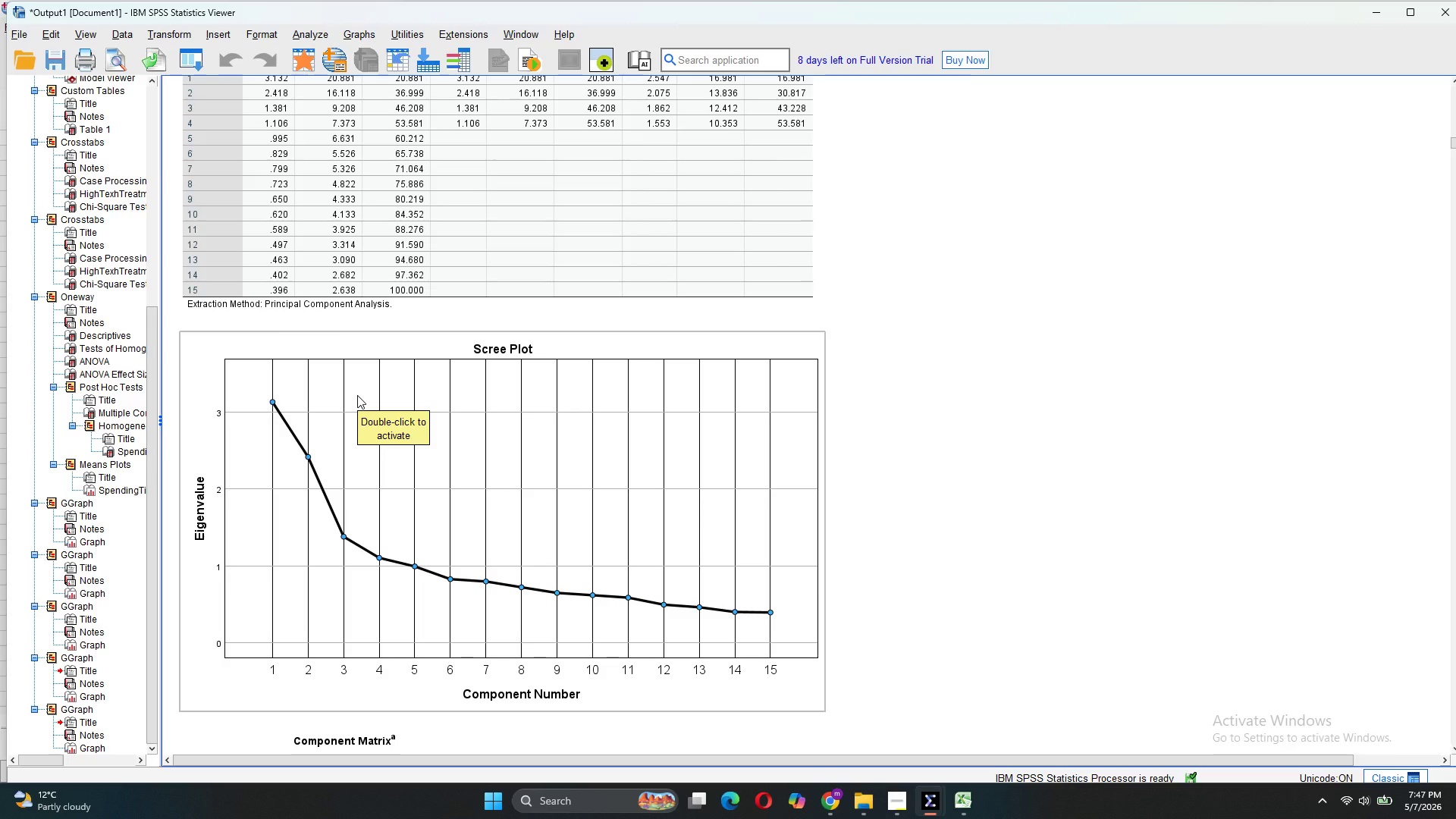 
left_click([886, 736])
 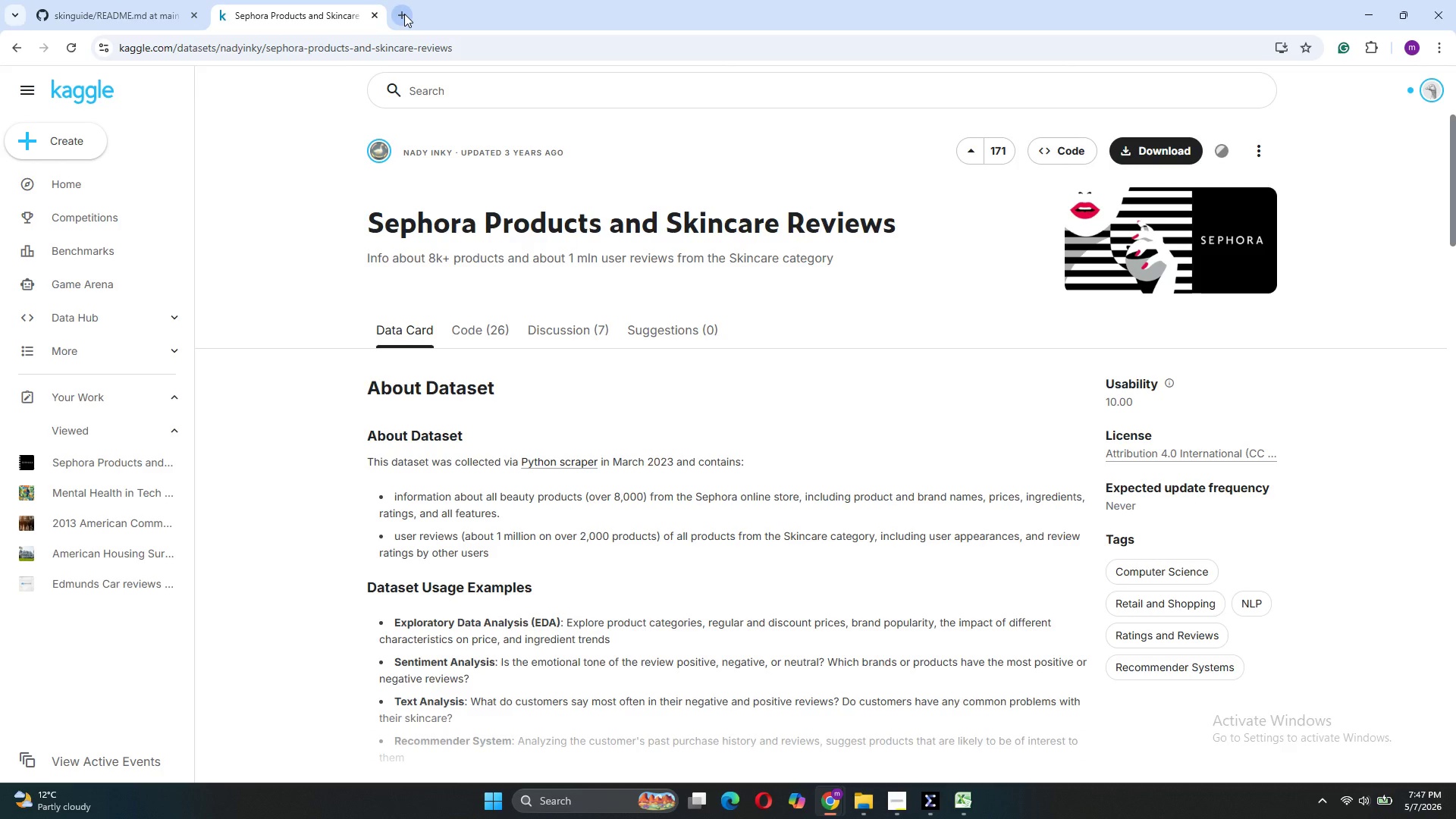 
left_click([404, 14])
 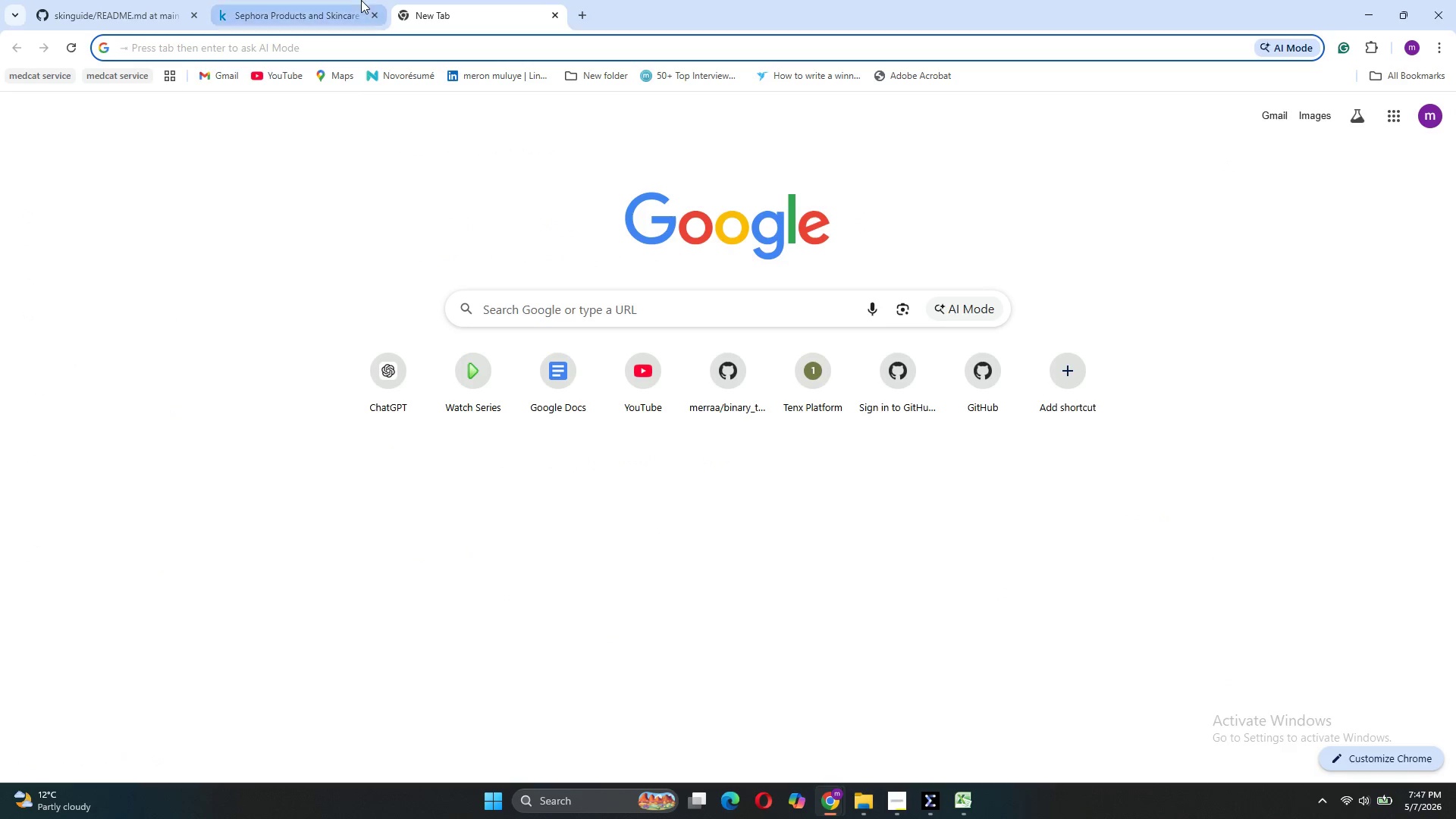 
type(google docs)
 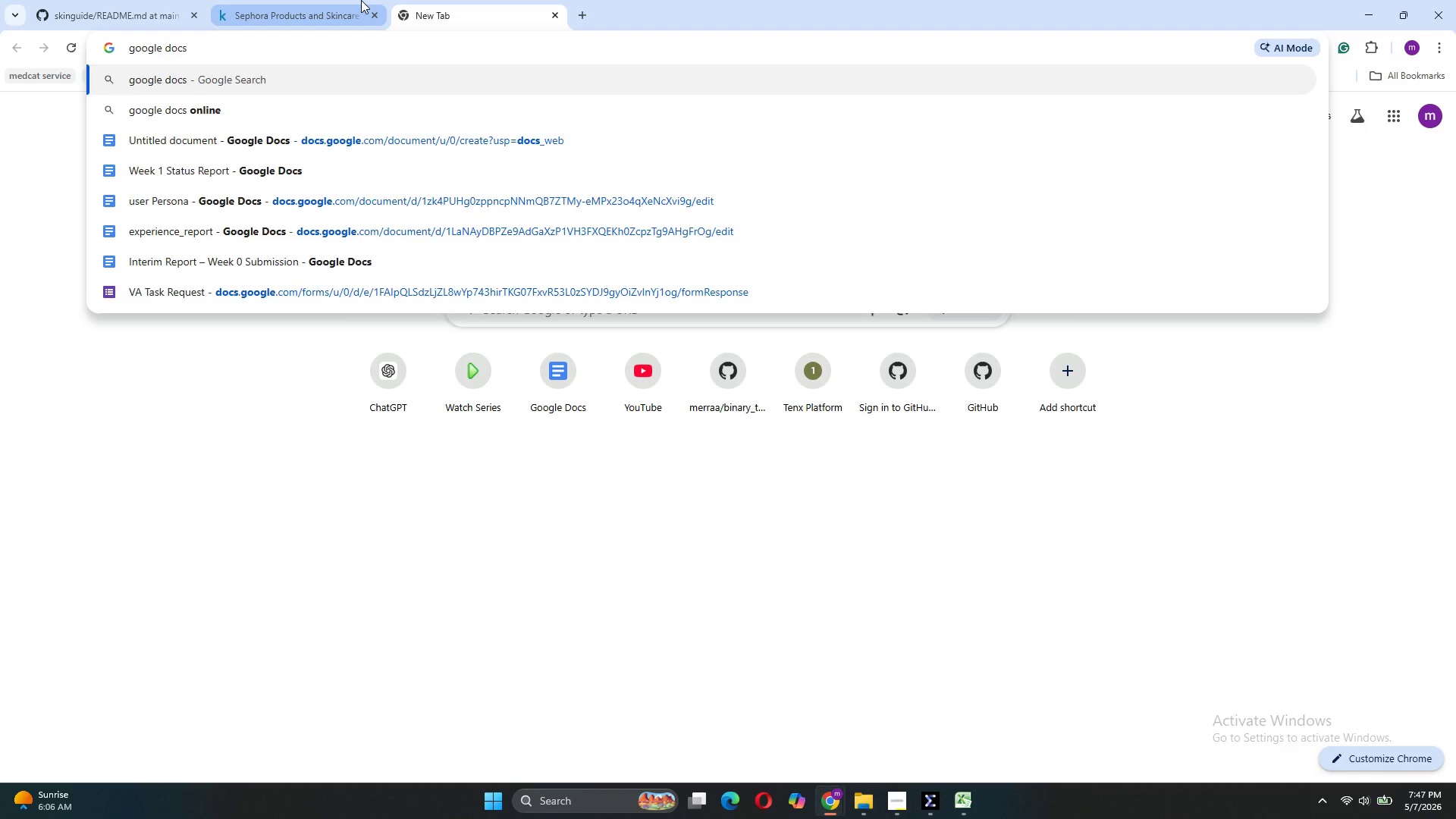 
key(Enter)
 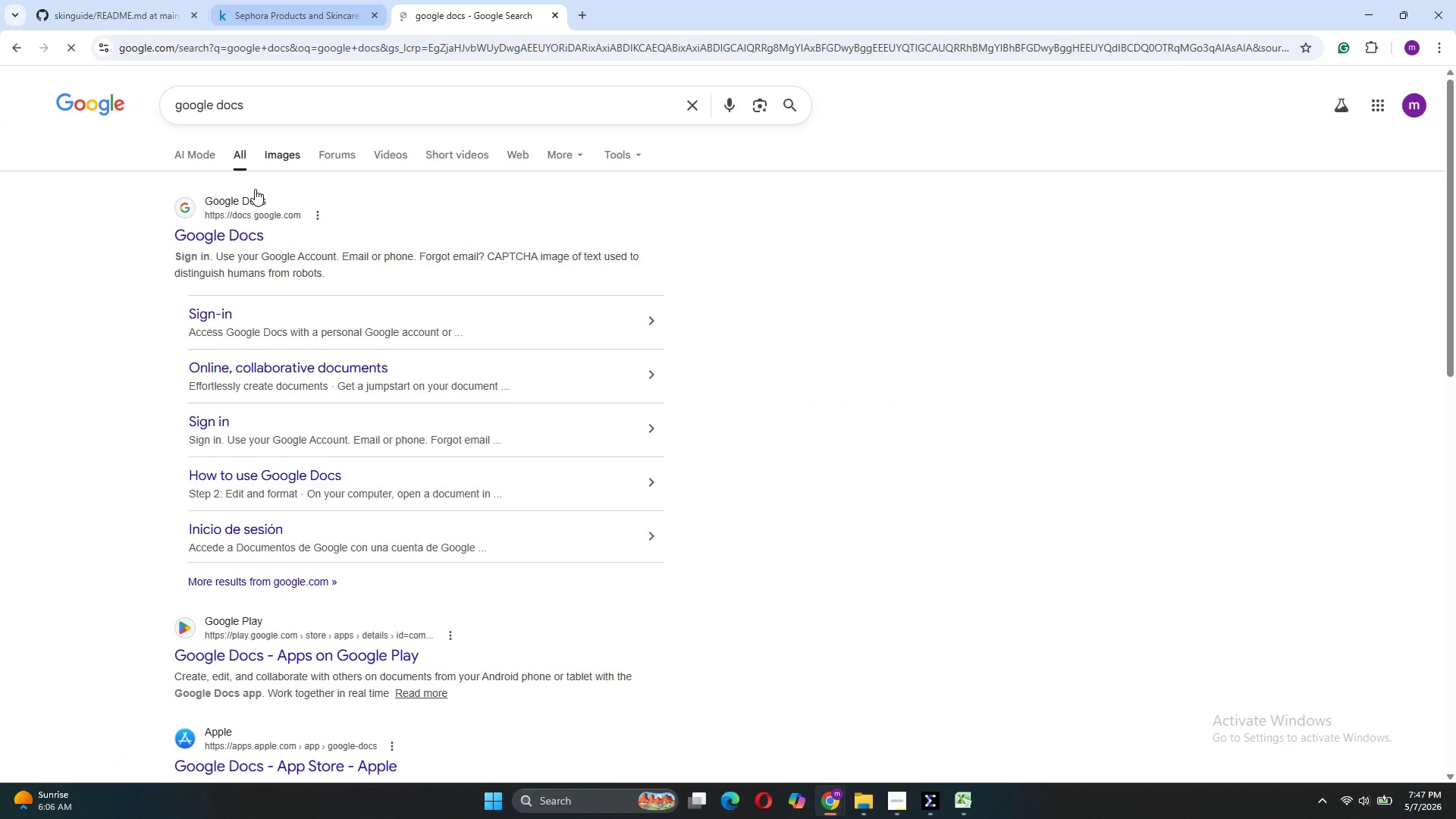 
left_click([212, 236])
 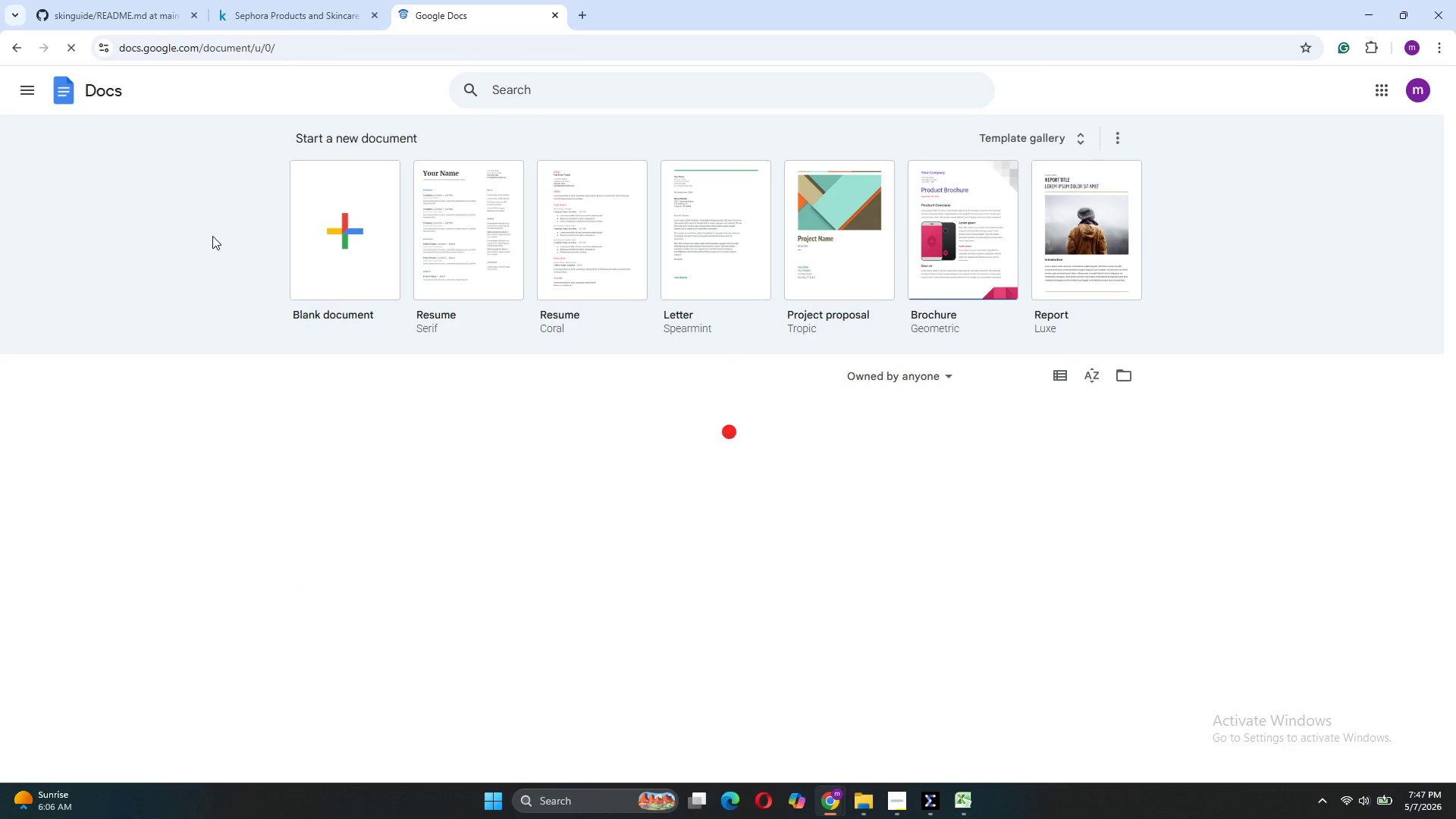 
wait(8.2)
 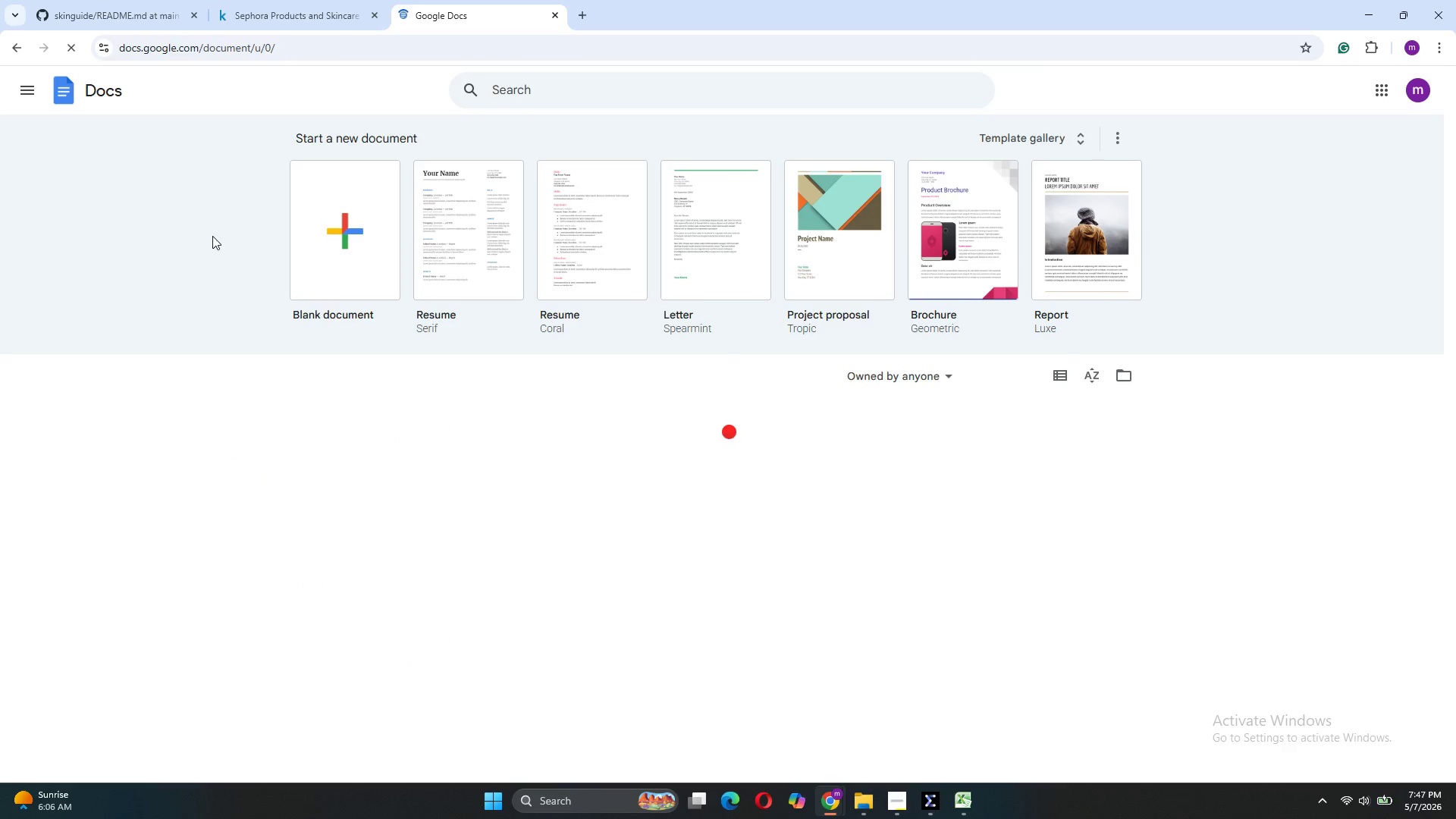 
left_click([370, 246])
 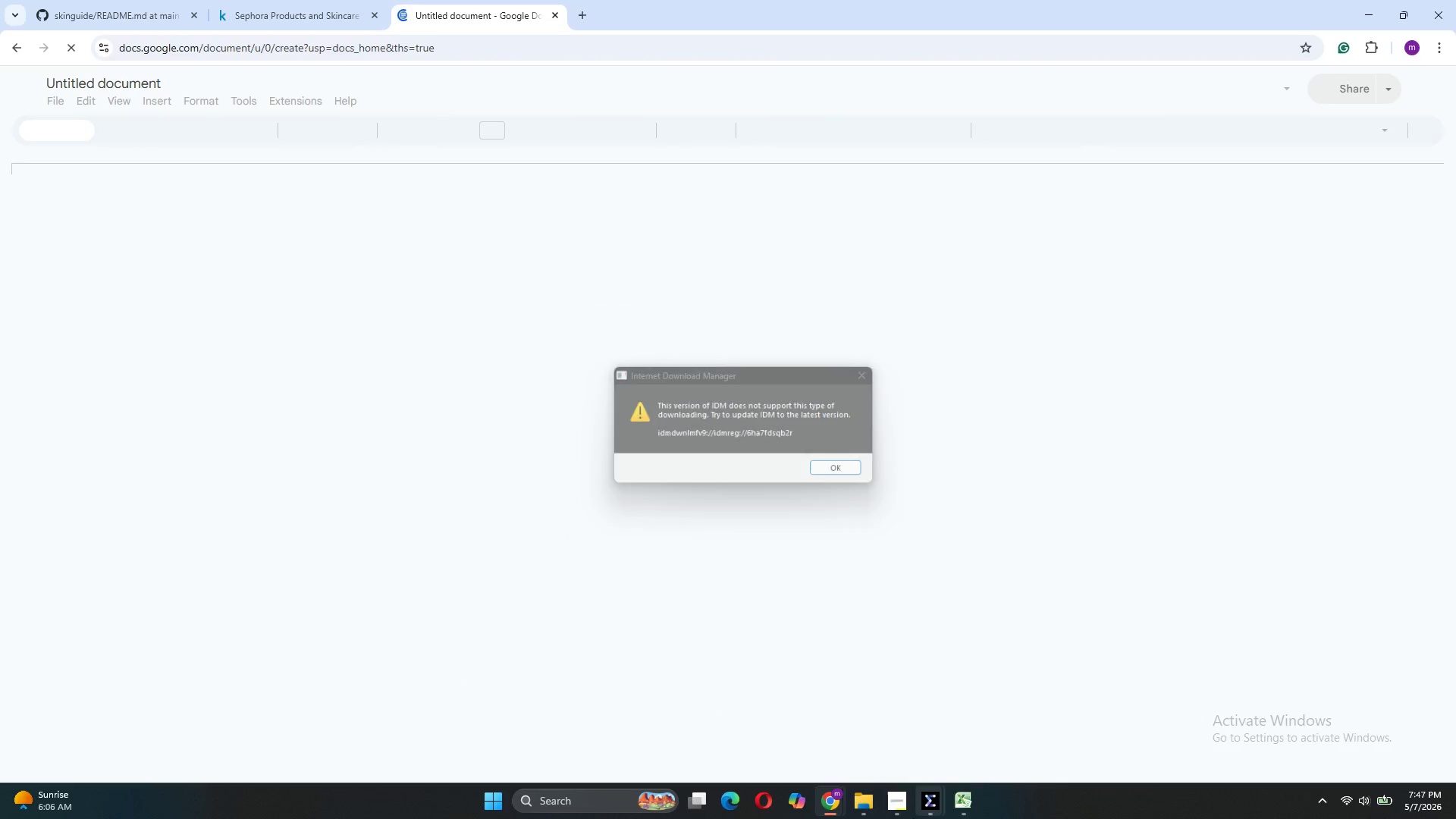 
left_click([893, 806])